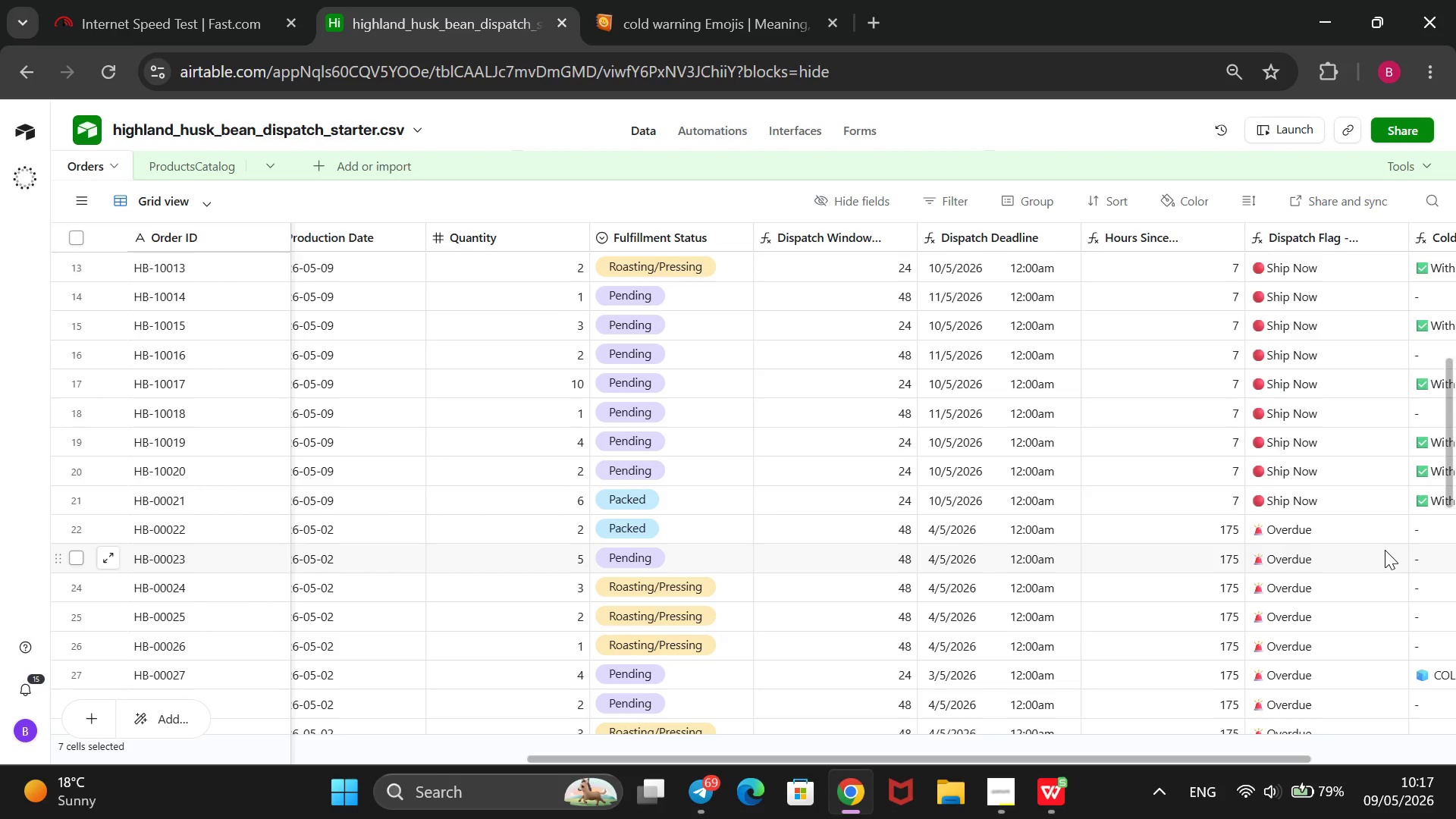 
scroll: coordinate [1029, 397], scroll_direction: up, amount: 4.0
 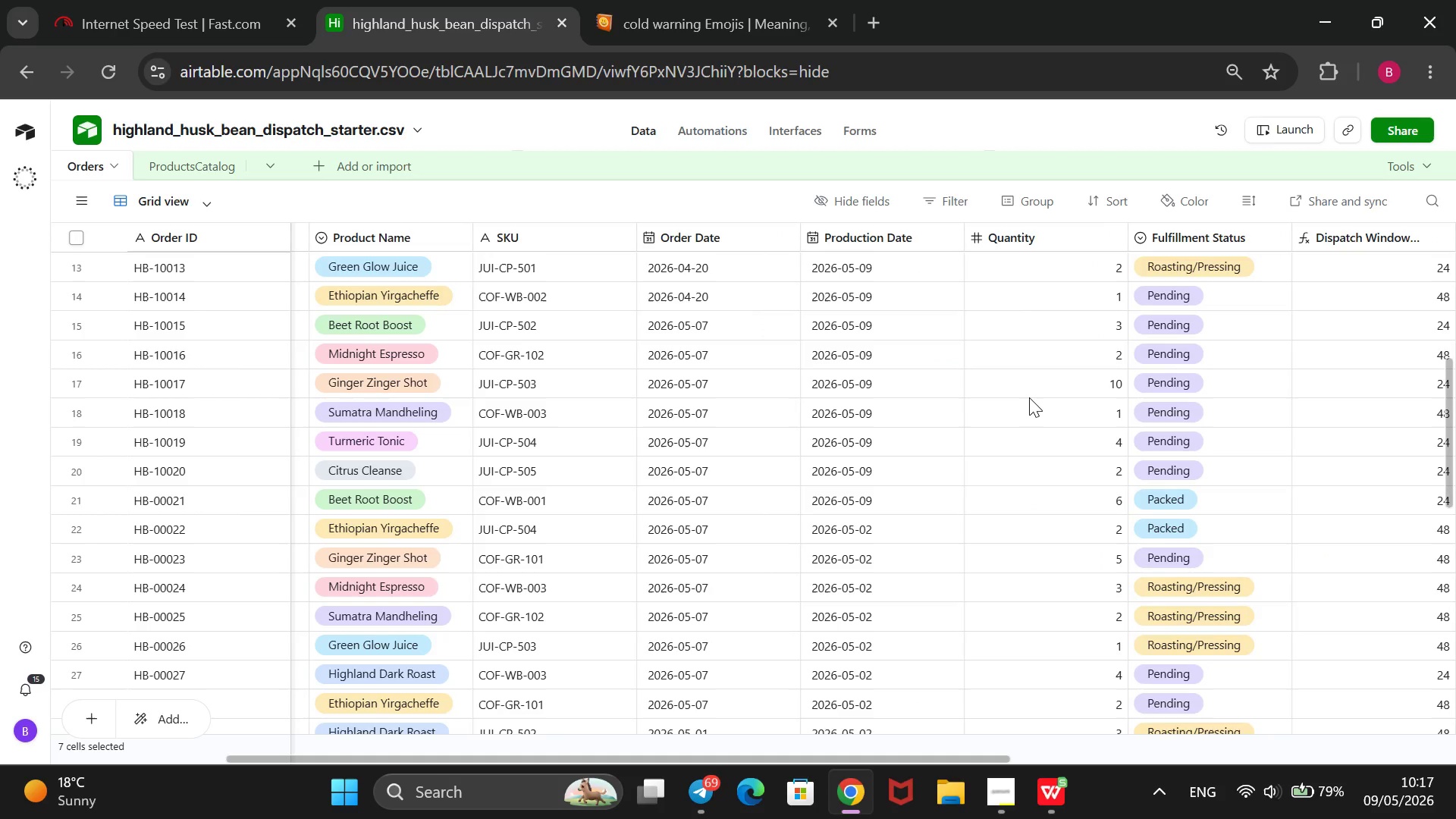 
scroll: coordinate [1029, 397], scroll_direction: down, amount: 2.0
 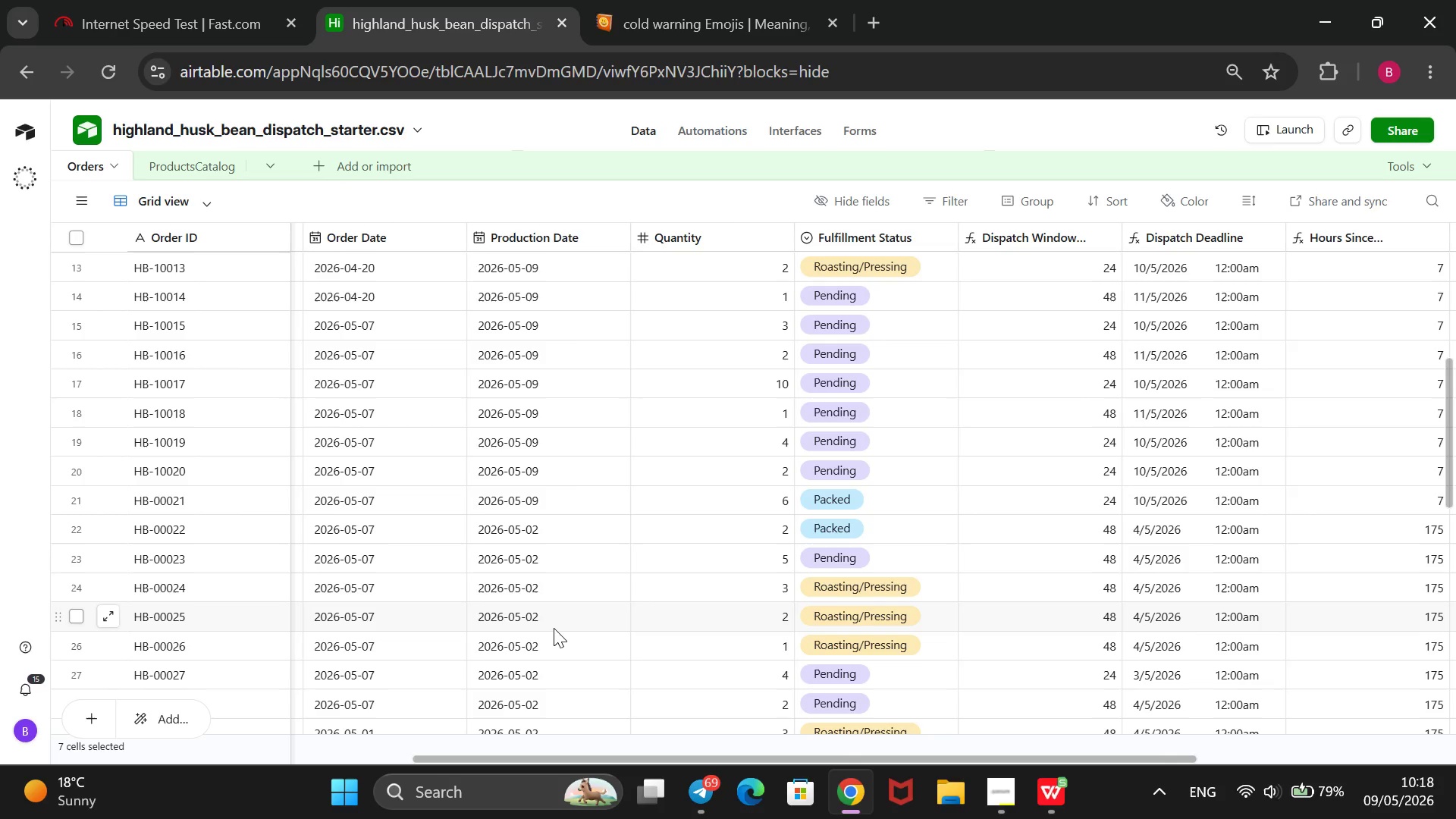 
wait(21.31)
 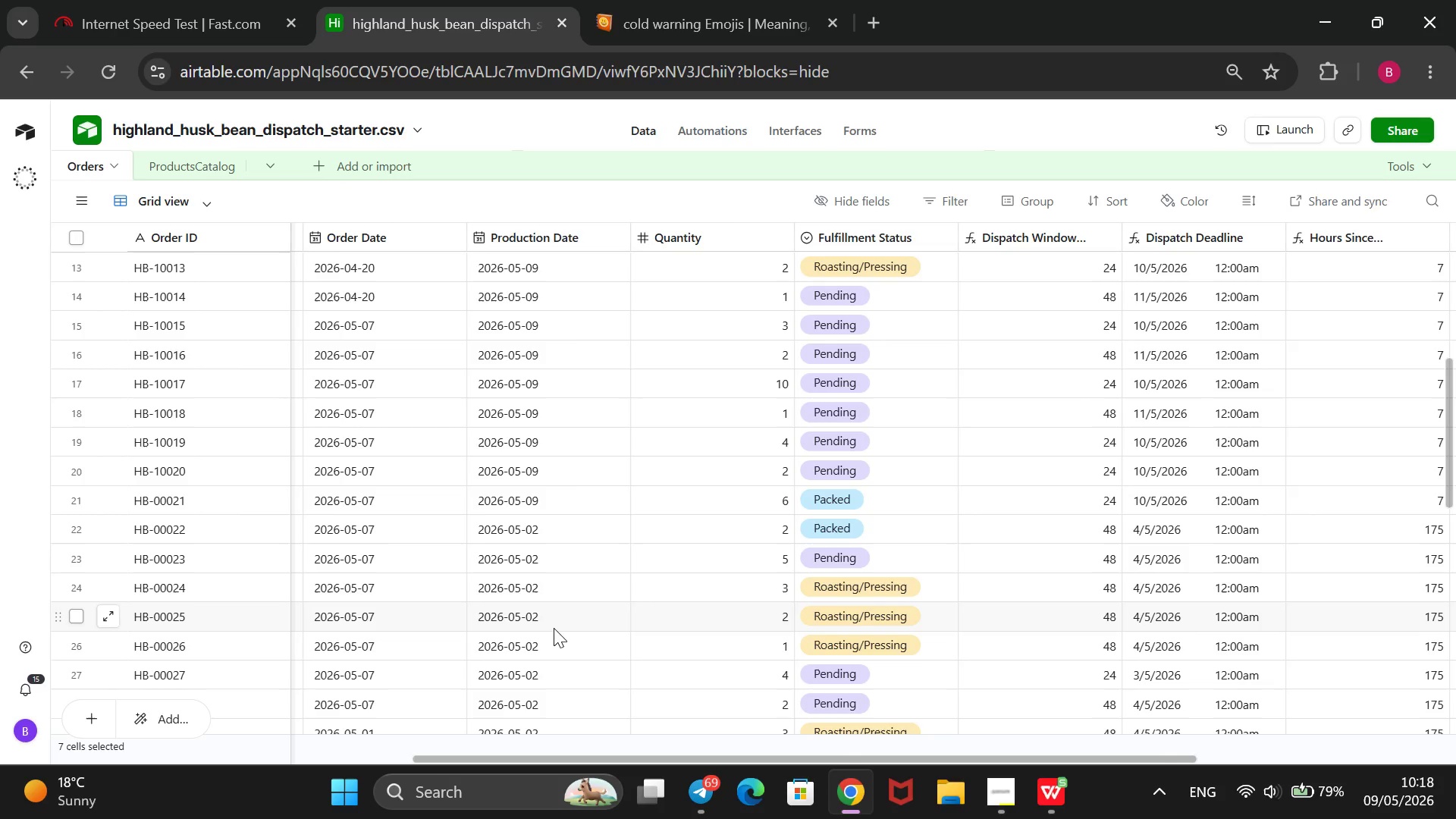 
left_click([563, 532])
 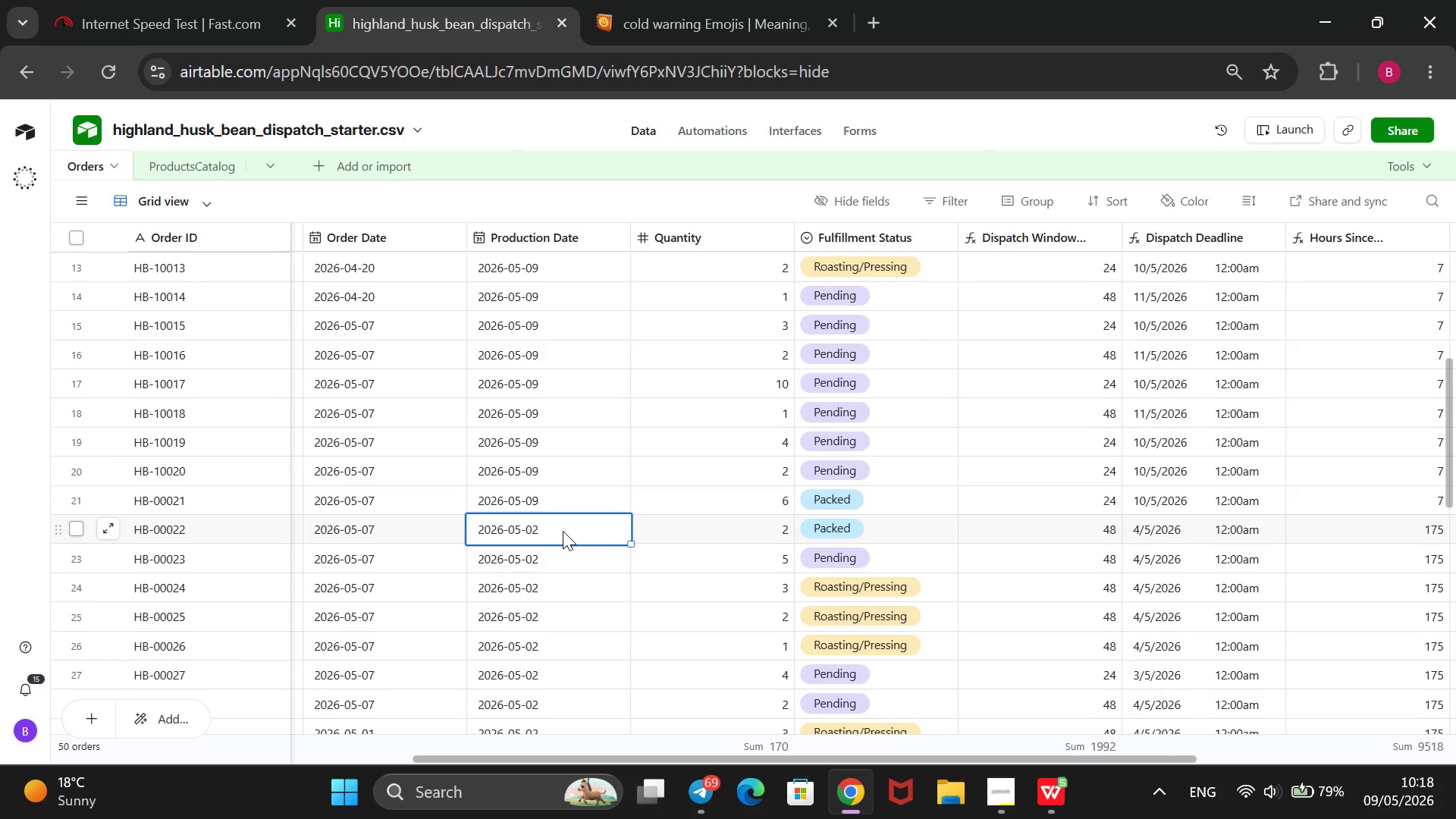 
key(Enter)
 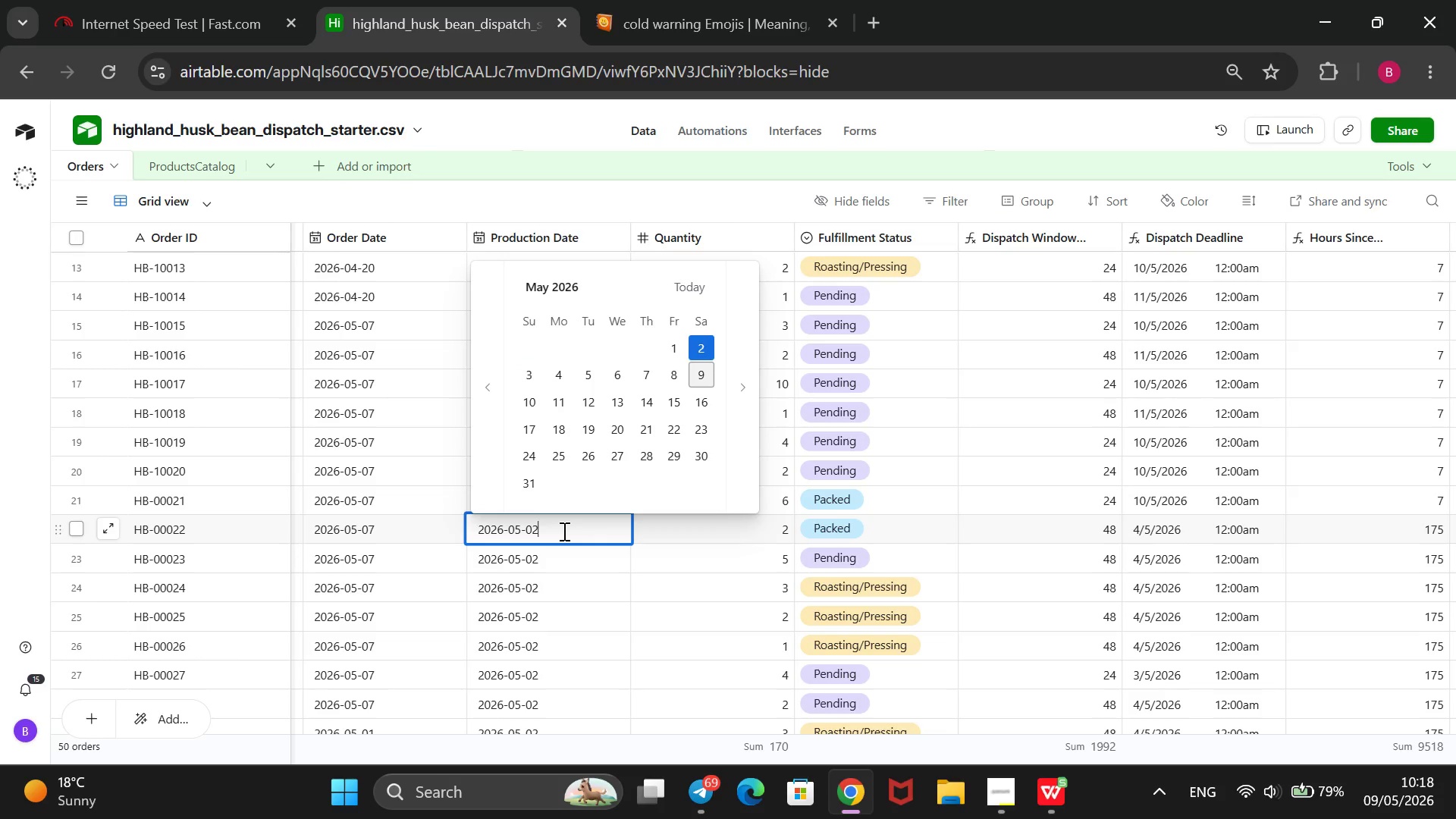 
key(ArrowLeft)
 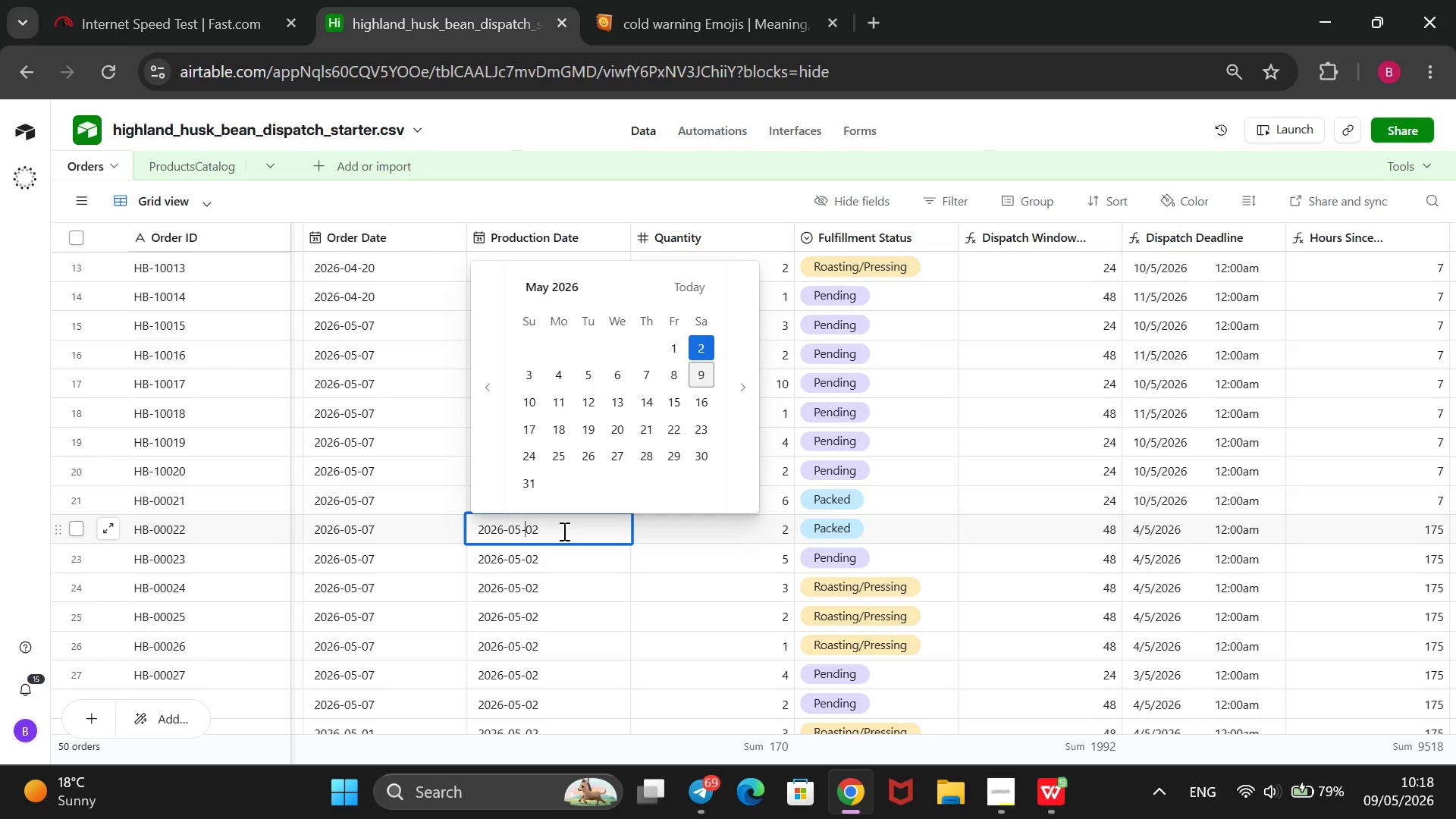 
key(ArrowLeft)
 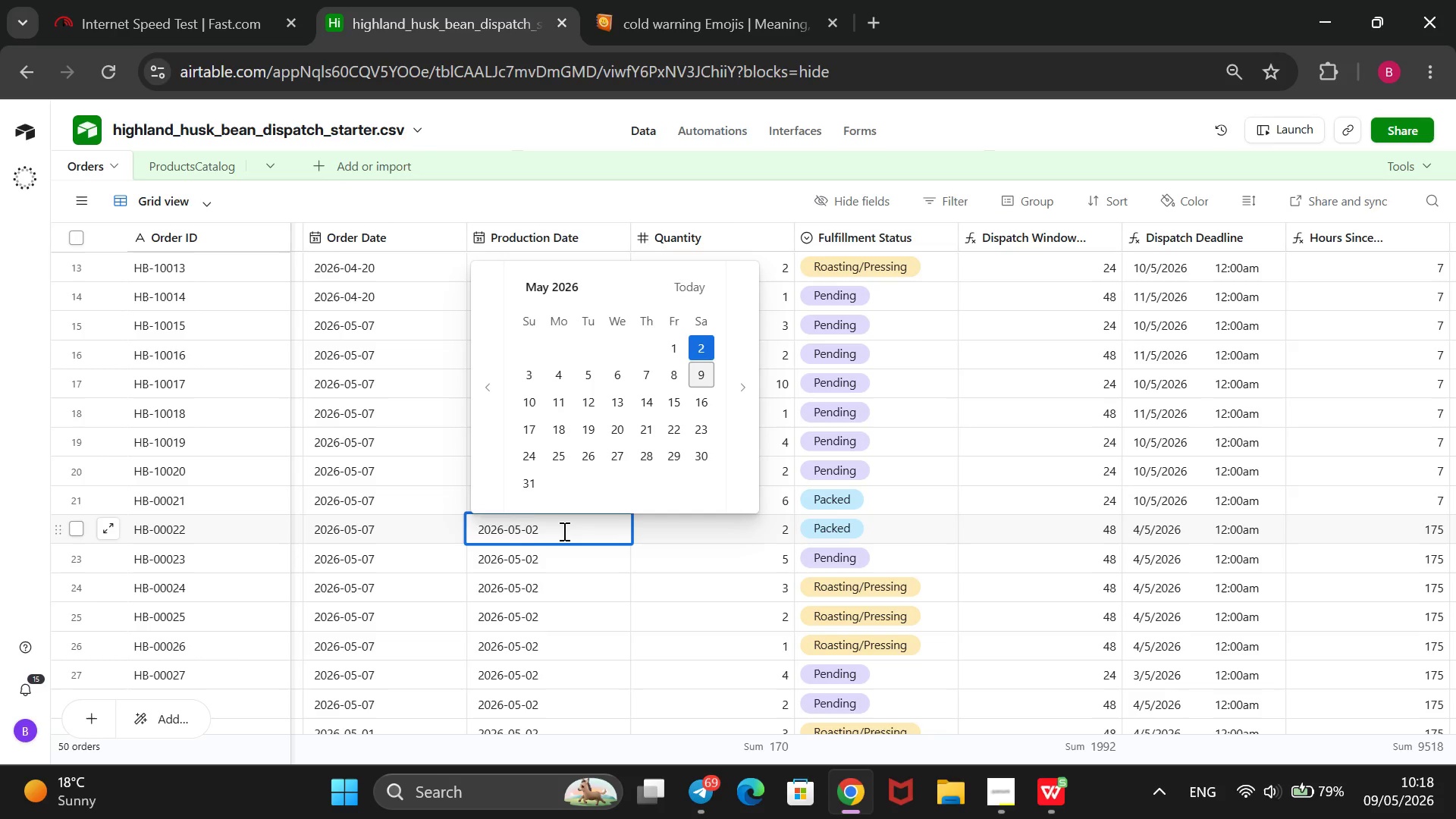 
key(ArrowRight)
 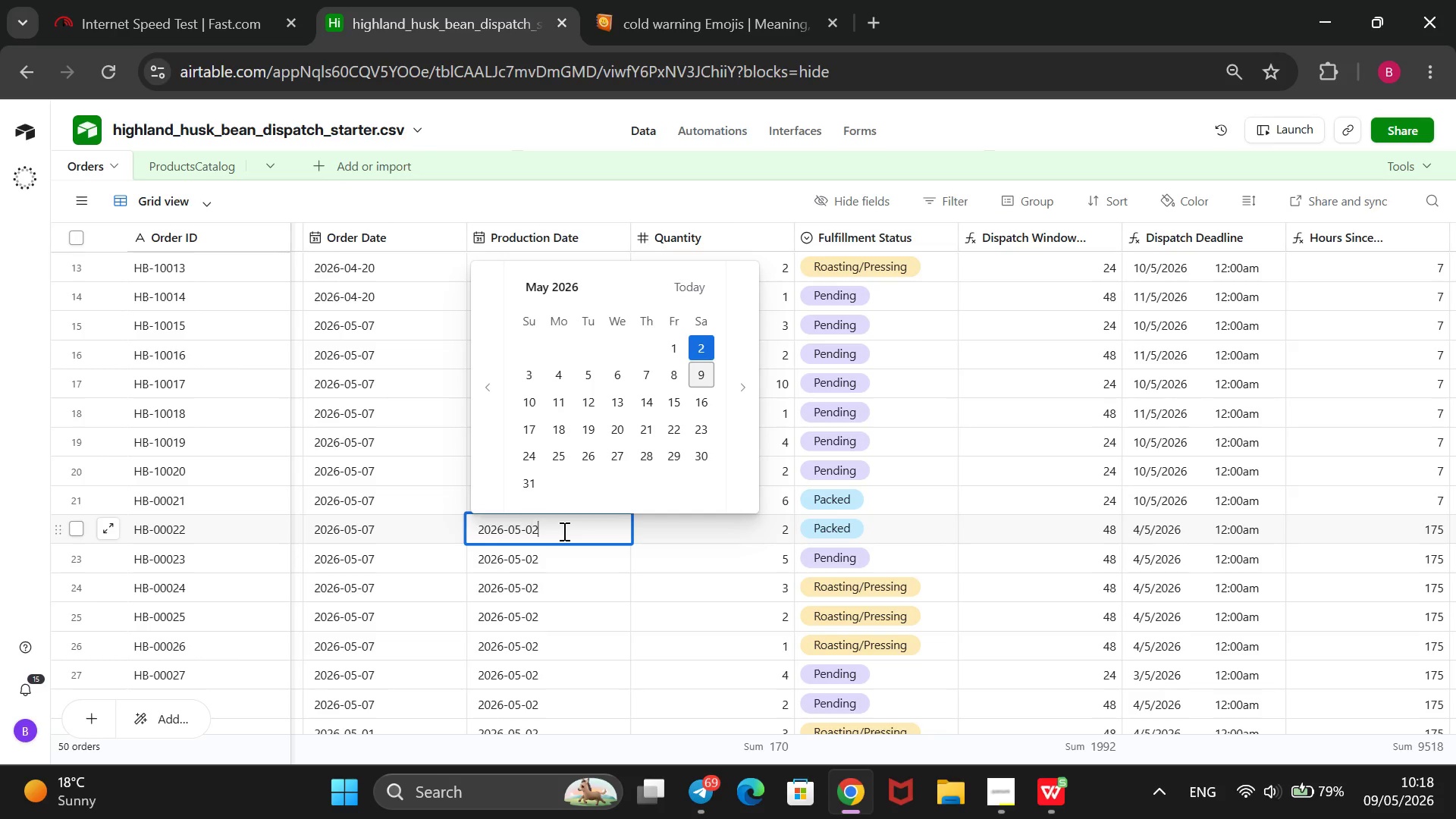 
key(ArrowRight)
 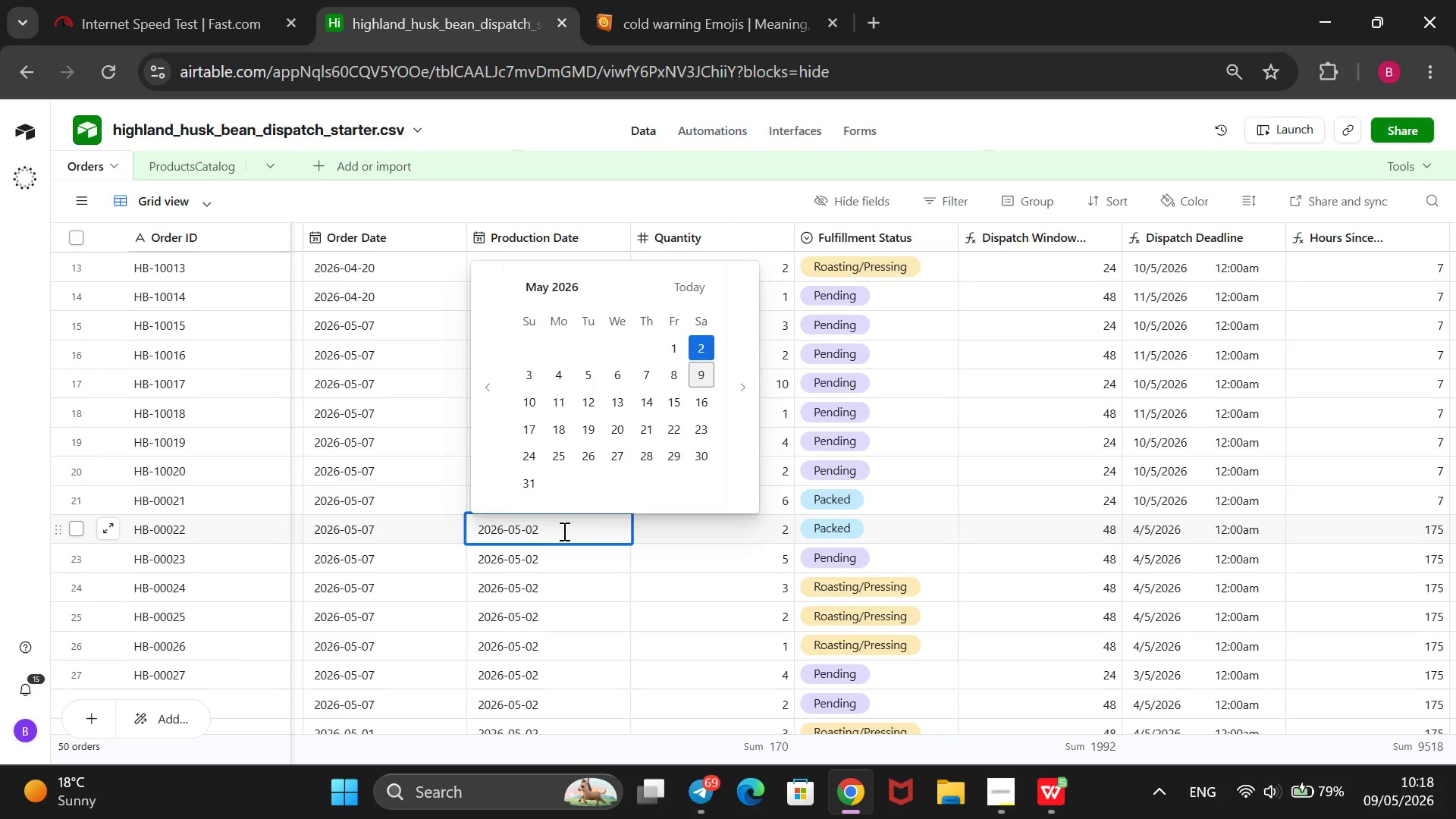 
key(Backspace)
 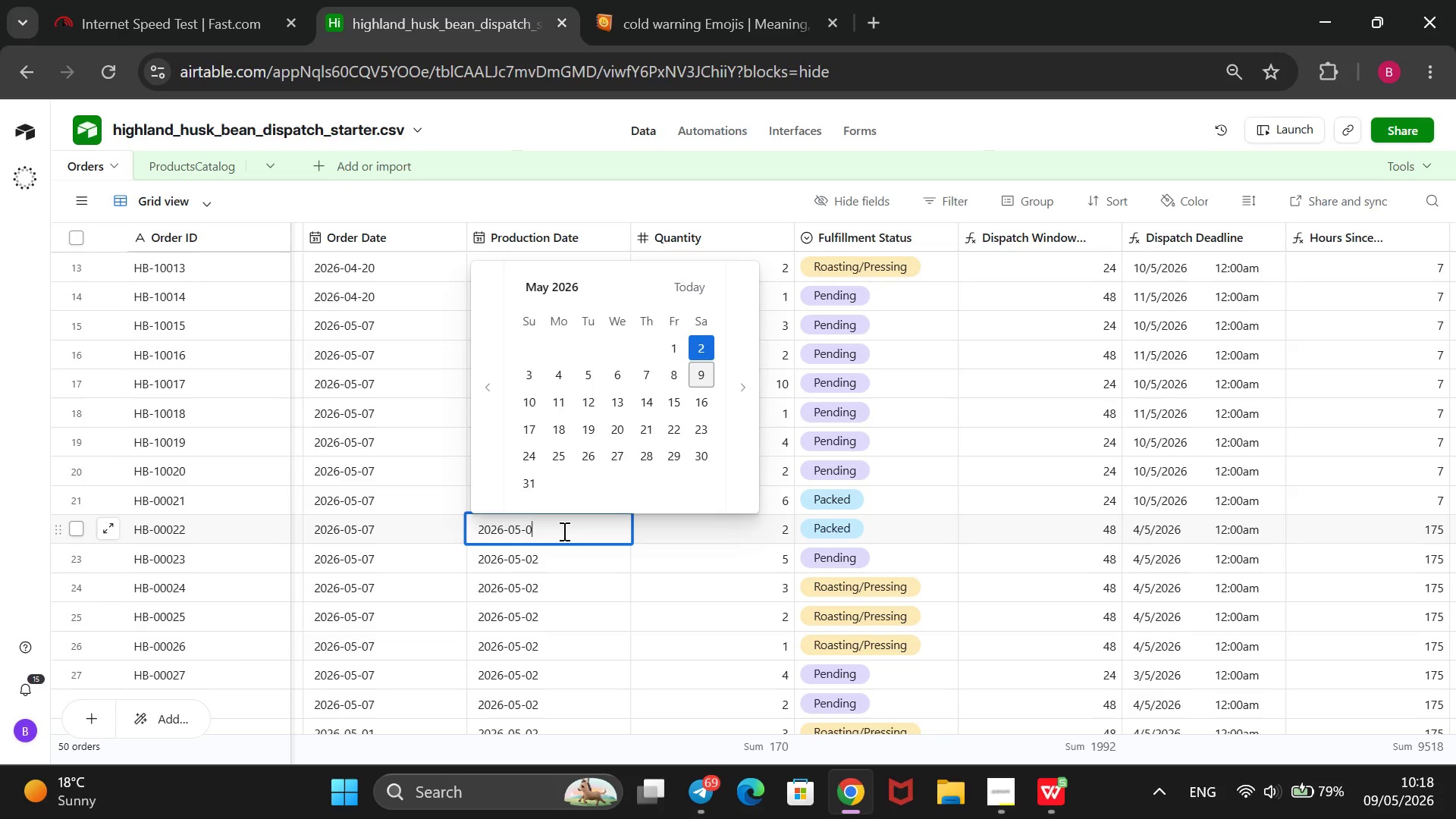 
key(ArrowLeft)
 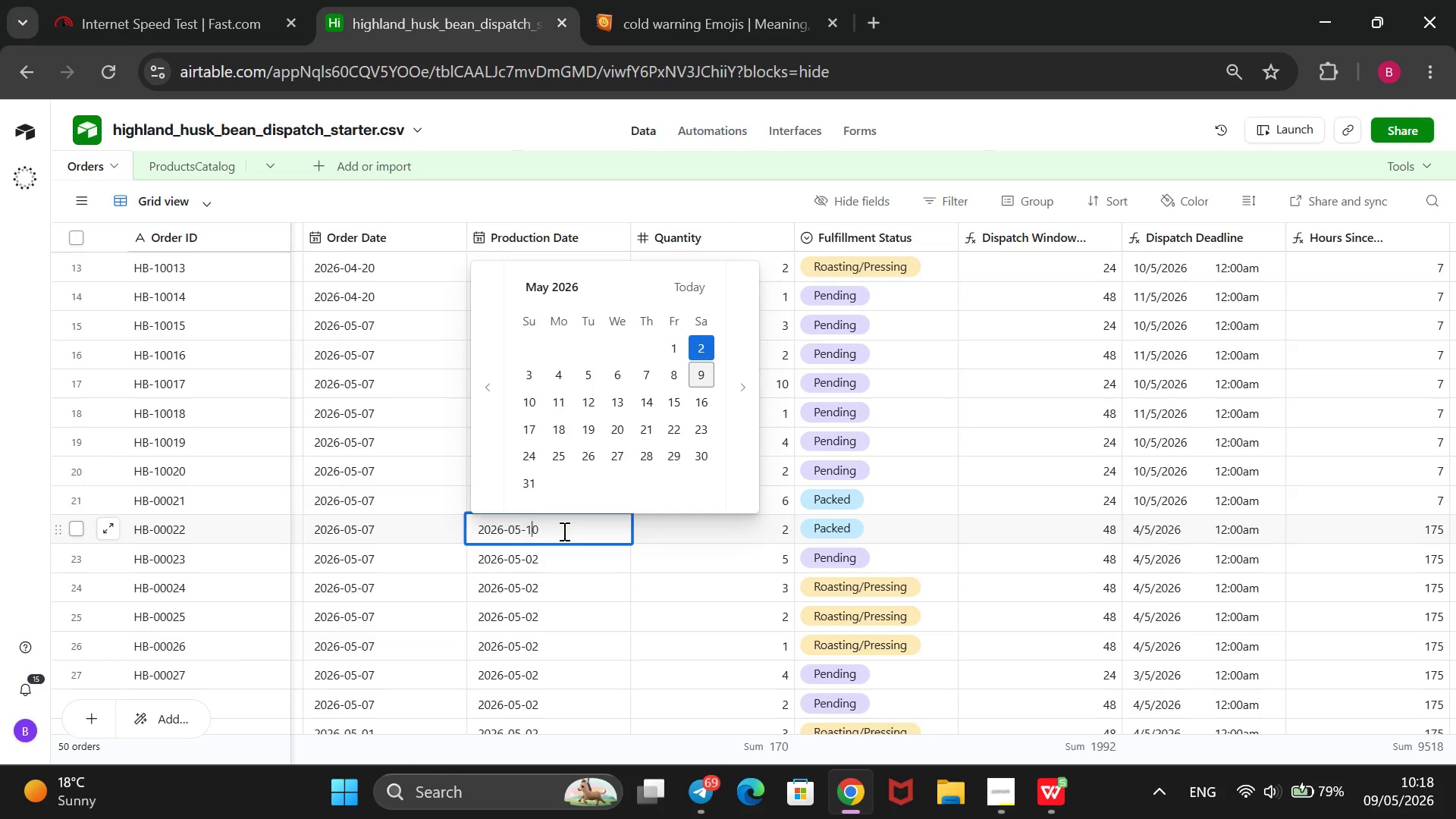 
key(1)
 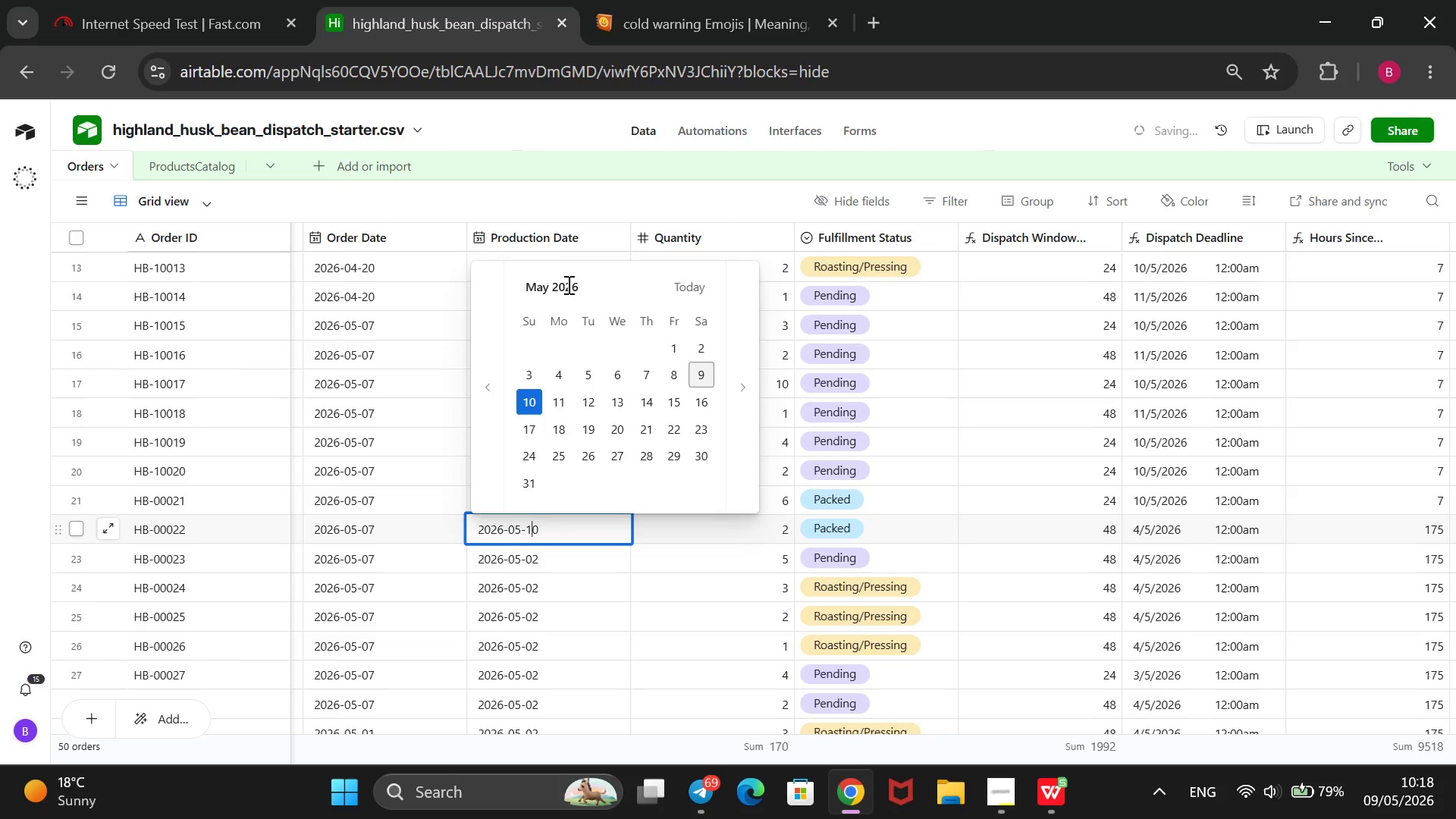 
left_click([548, 214])
 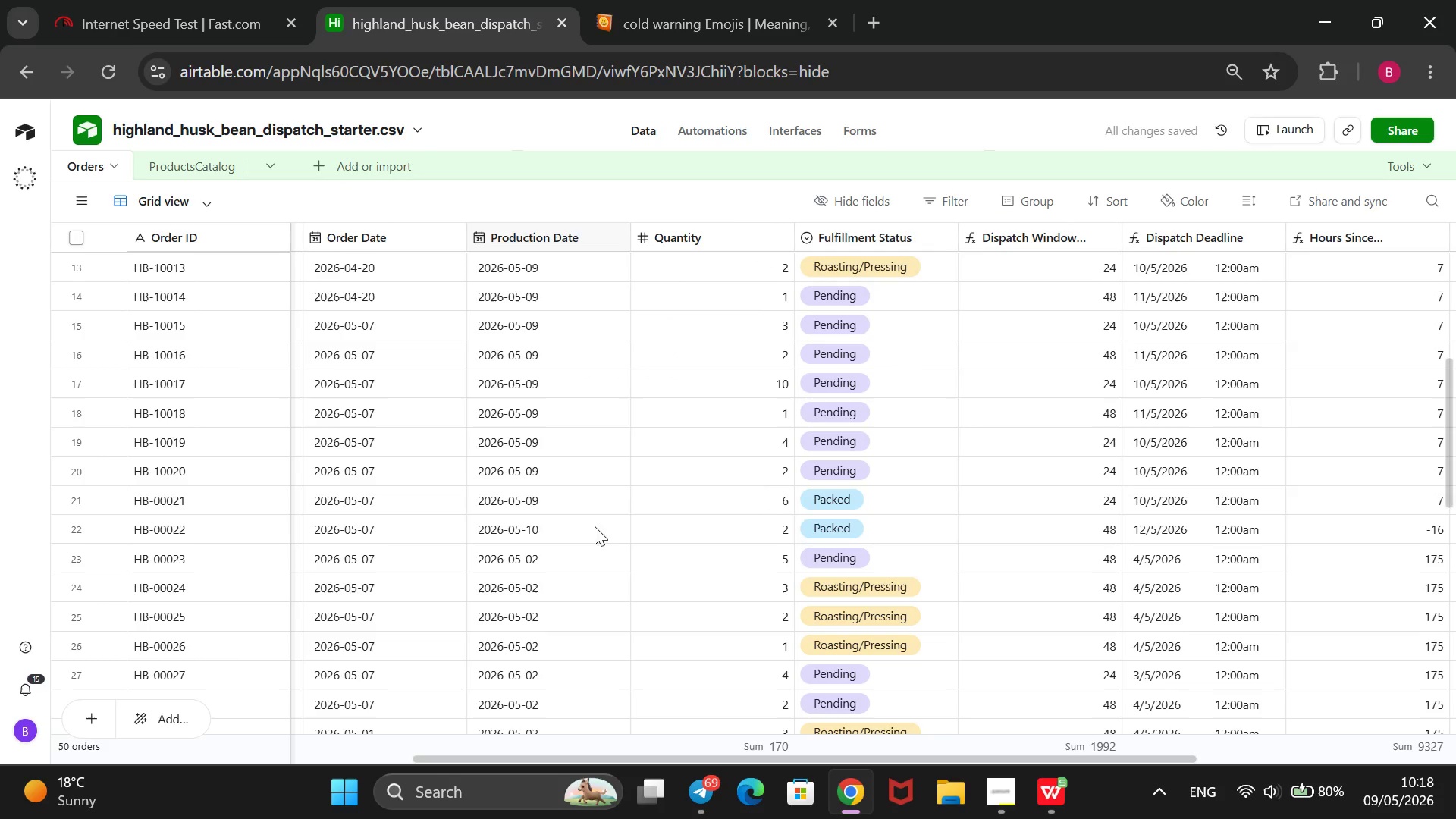 
left_click([582, 533])
 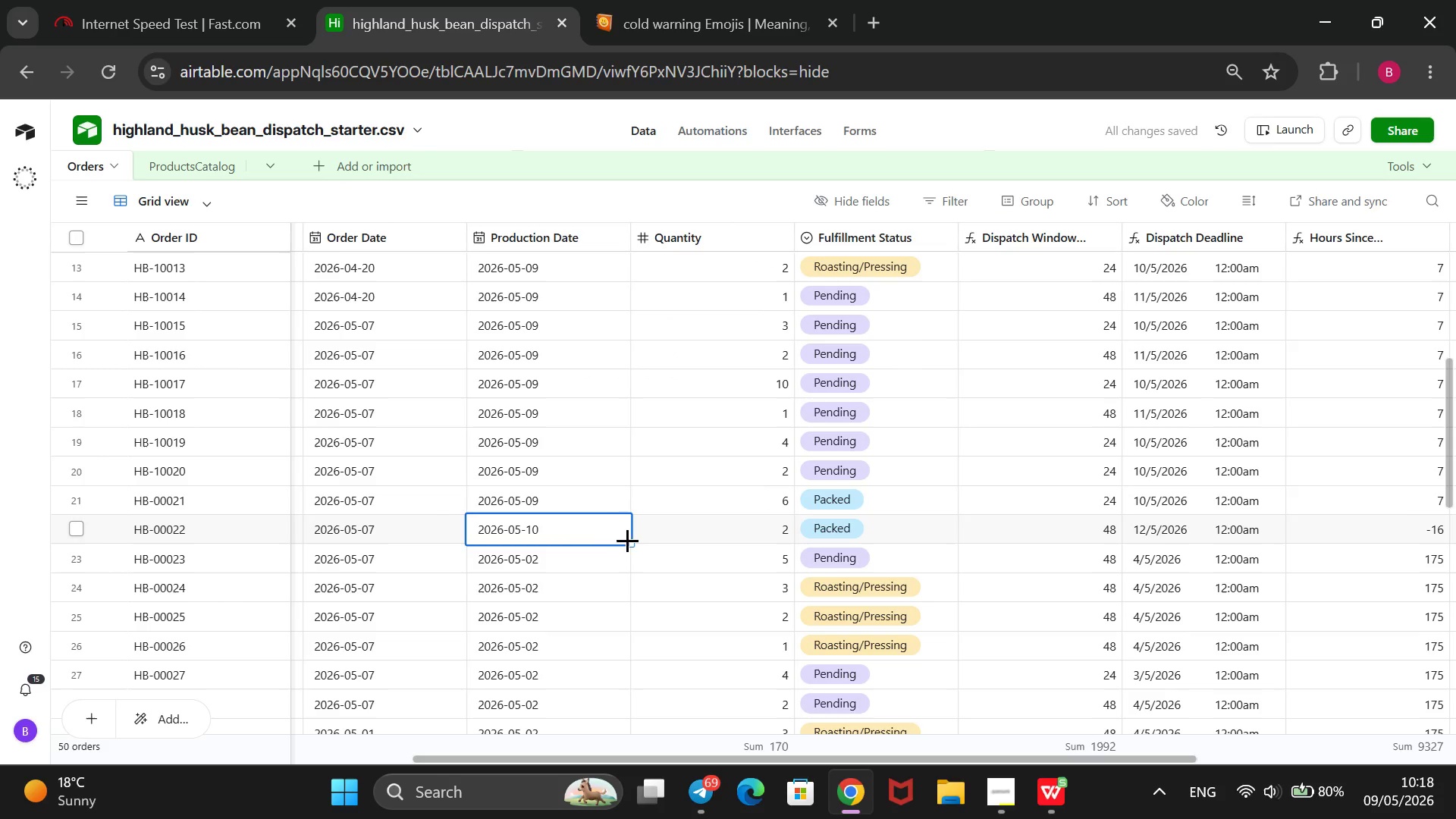 
left_click_drag(start_coordinate=[629, 541], to_coordinate=[618, 673])
 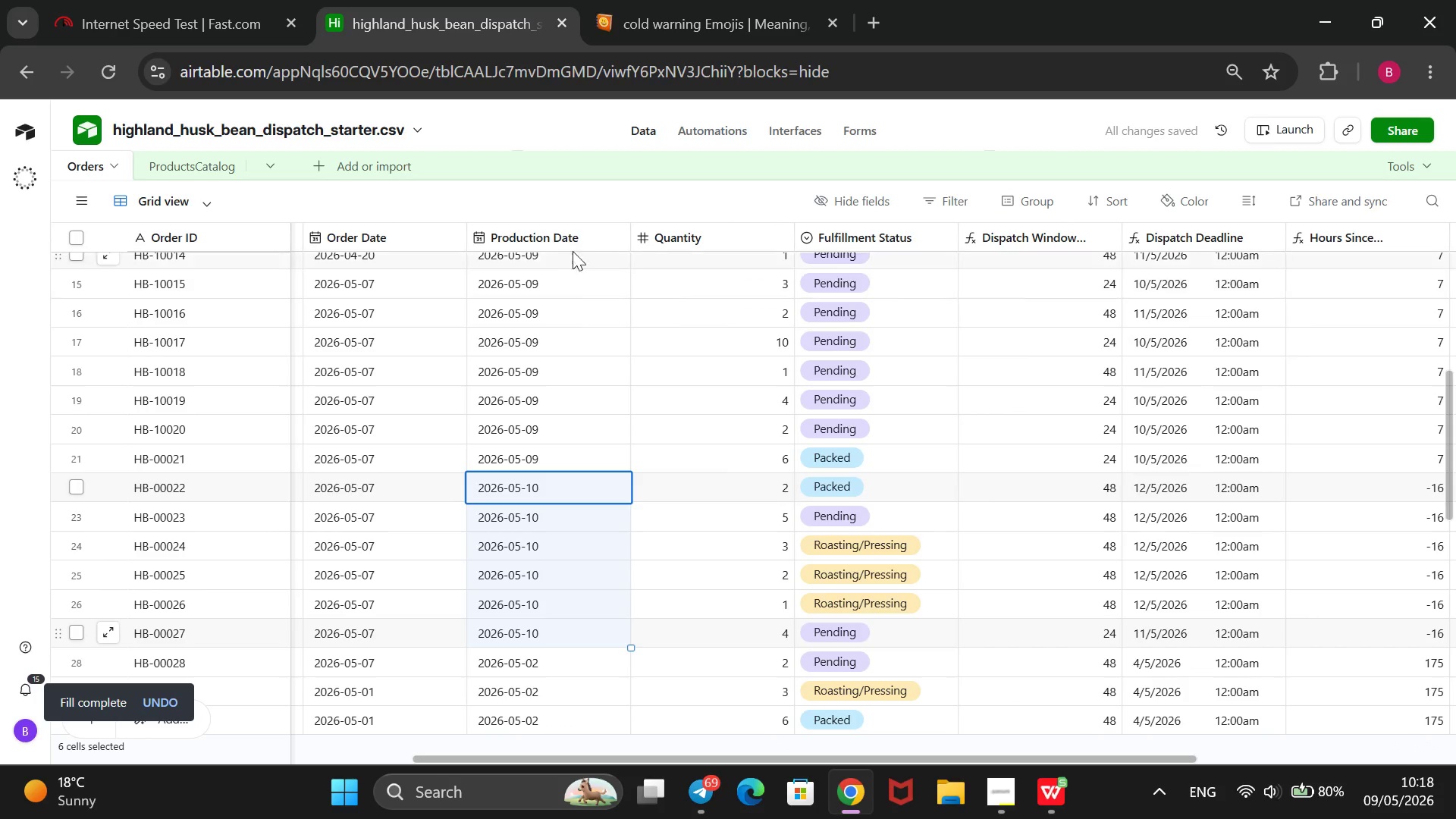 
right_click([580, 234])
 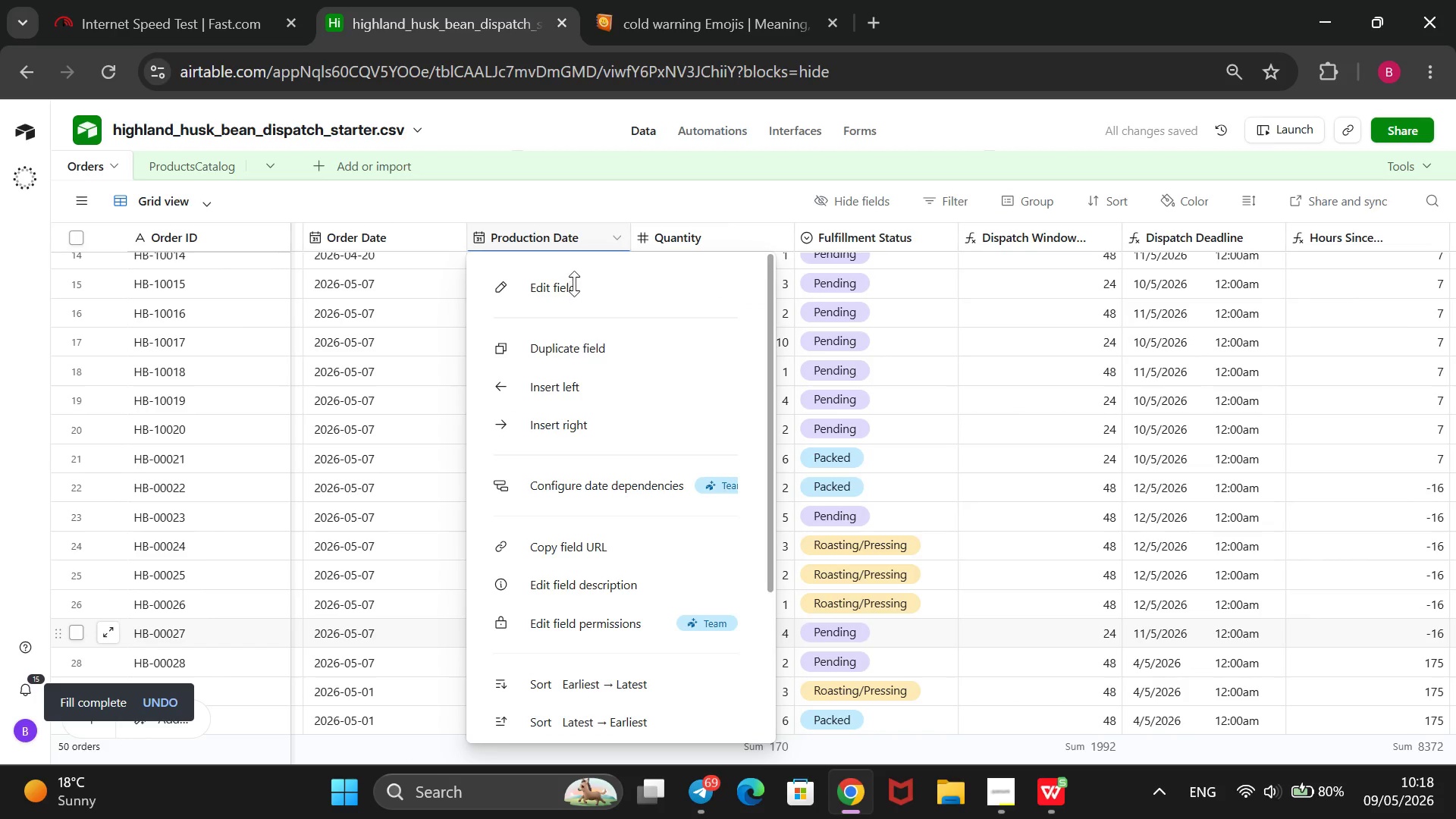 
left_click([571, 290])
 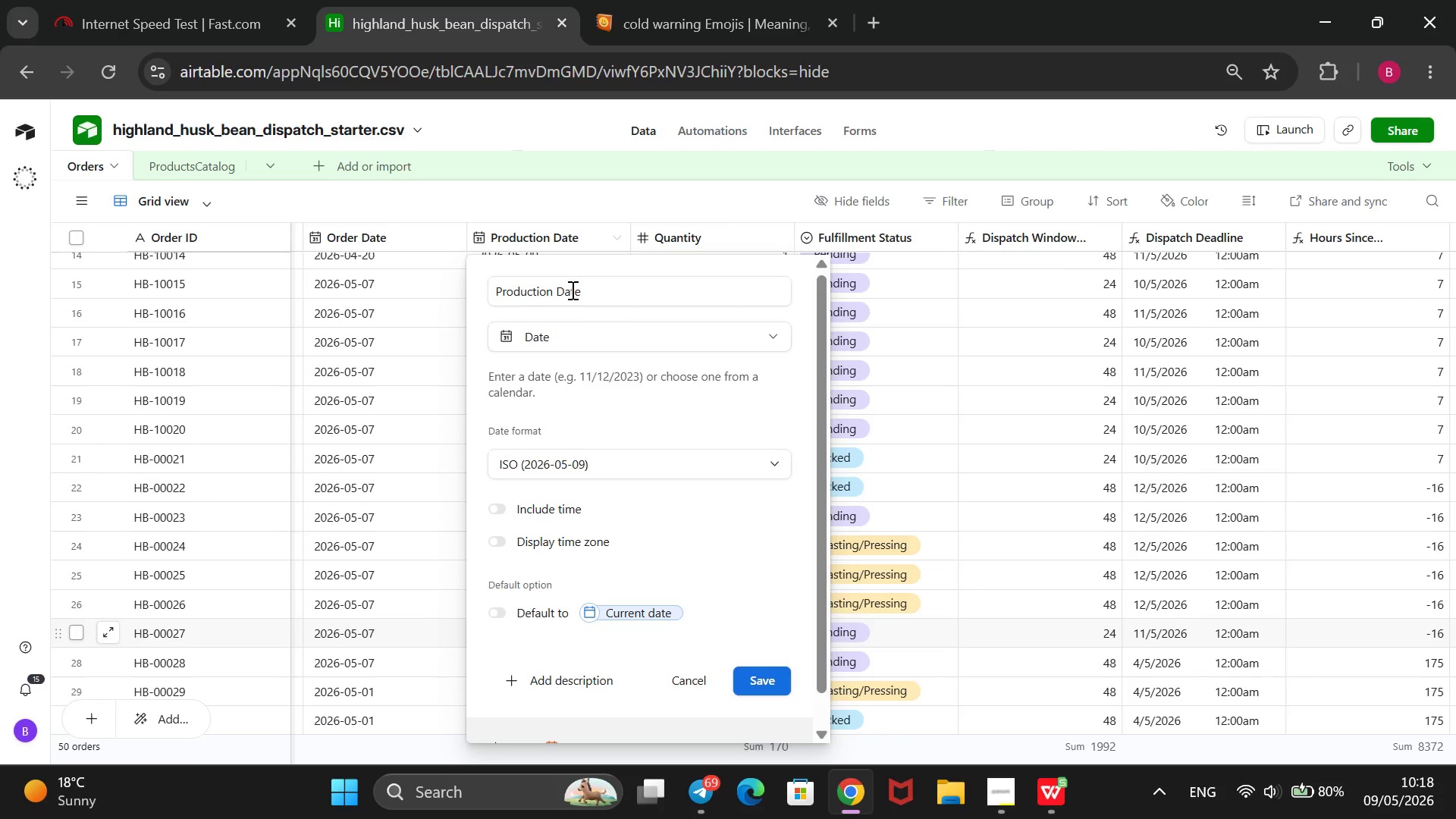 
wait(5.66)
 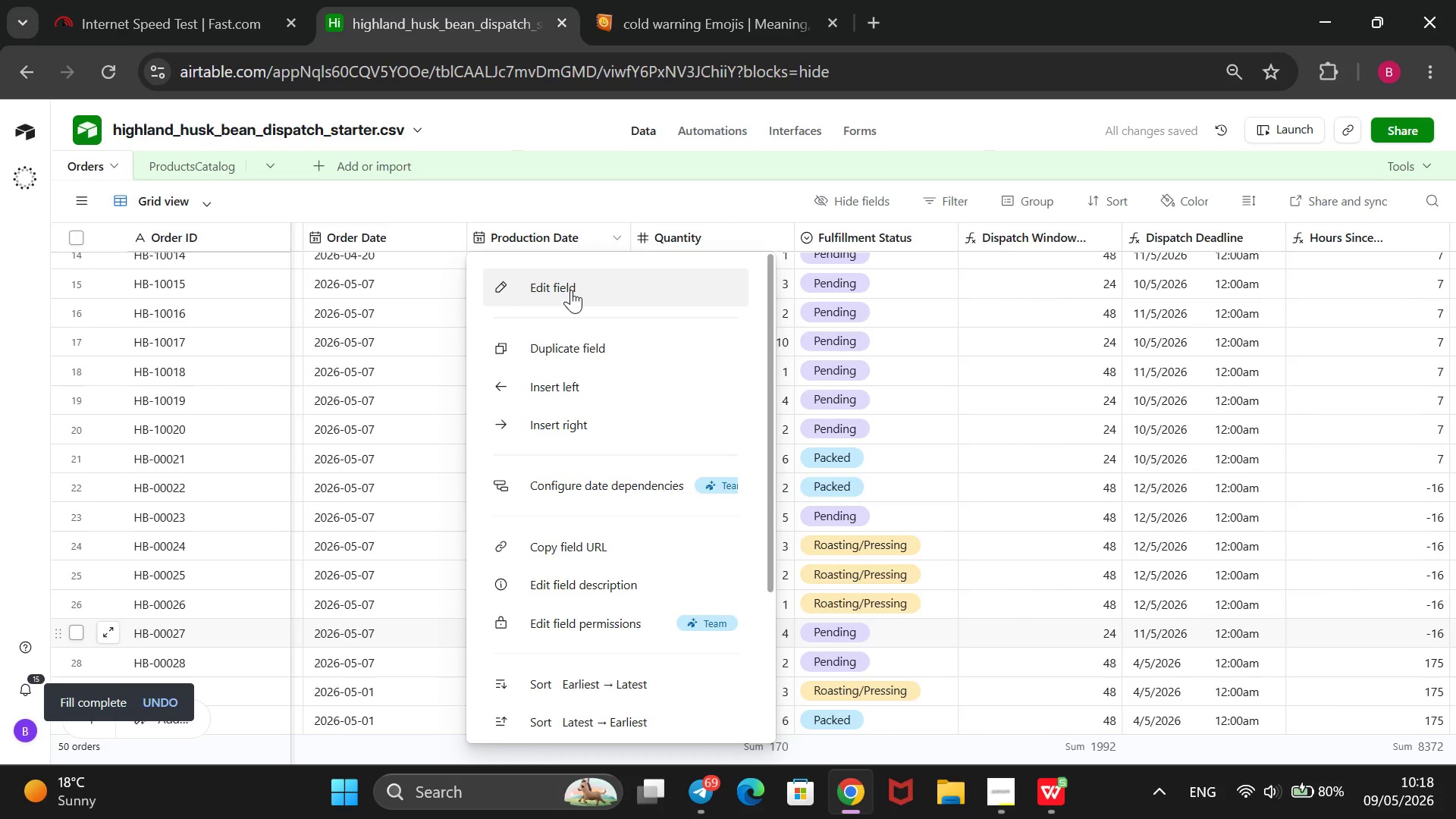 
mouse_move([521, 513])
 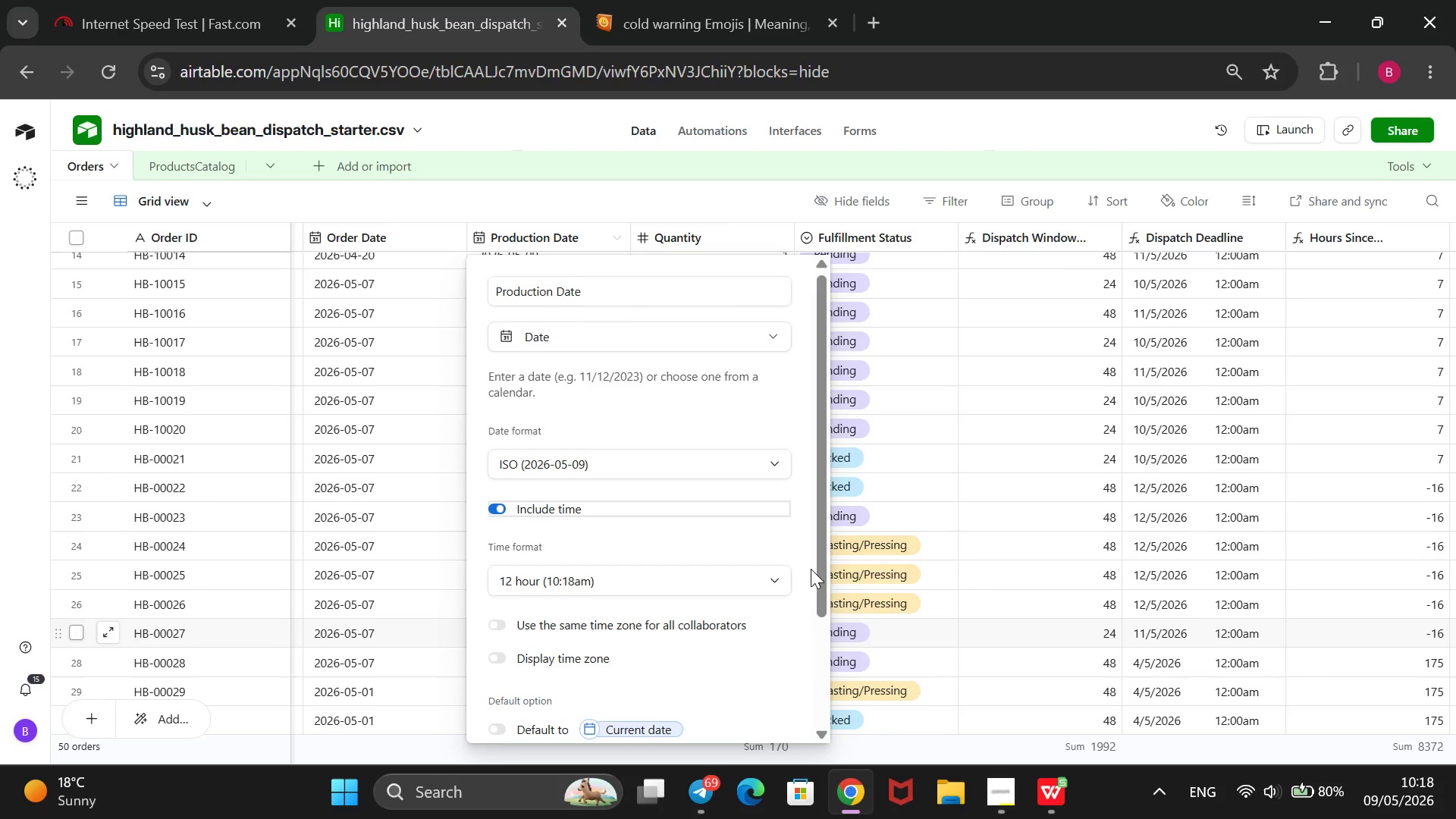 
scroll: coordinate [811, 569], scroll_direction: down, amount: 2.0
 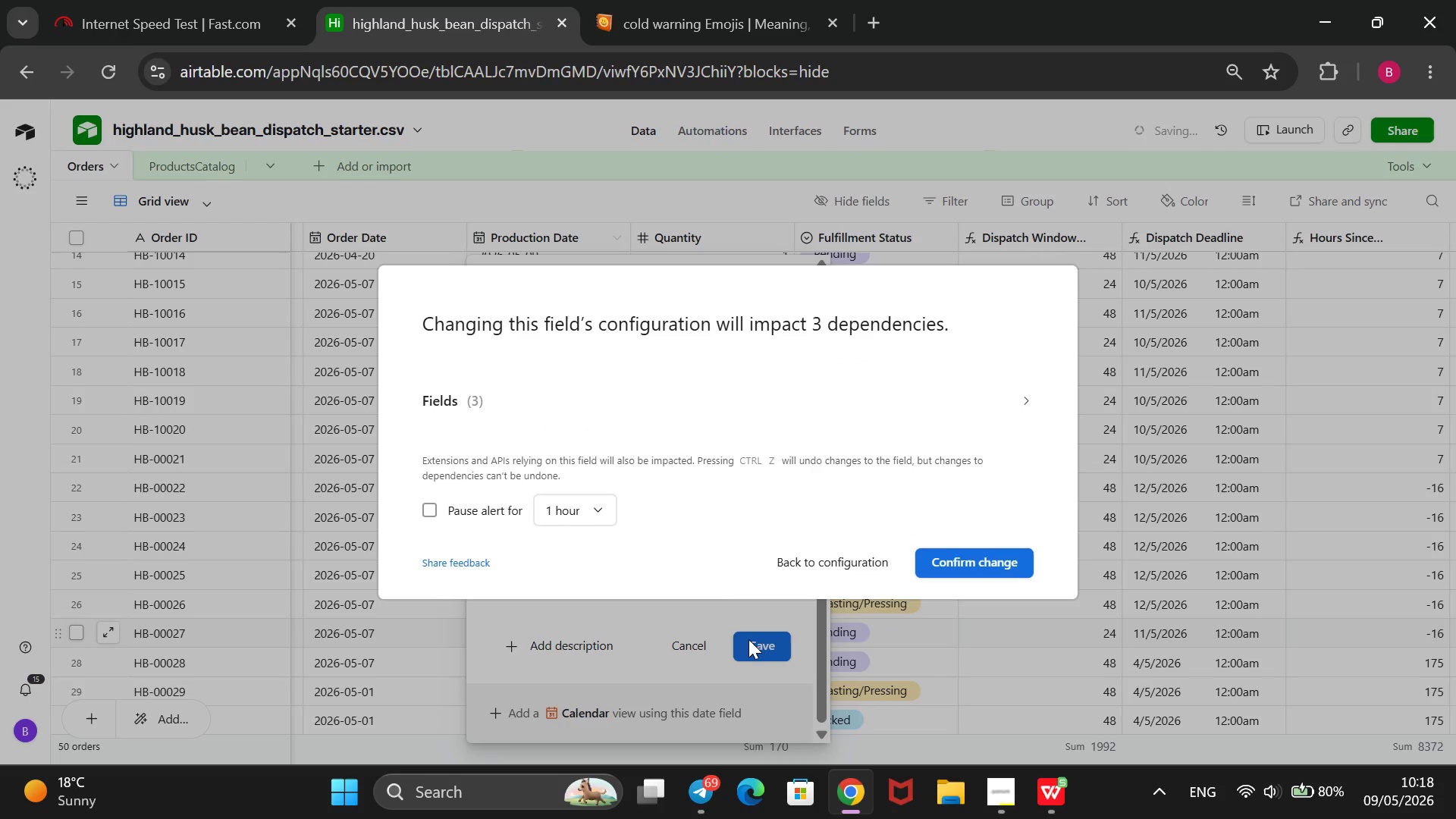 
left_click([962, 560])
 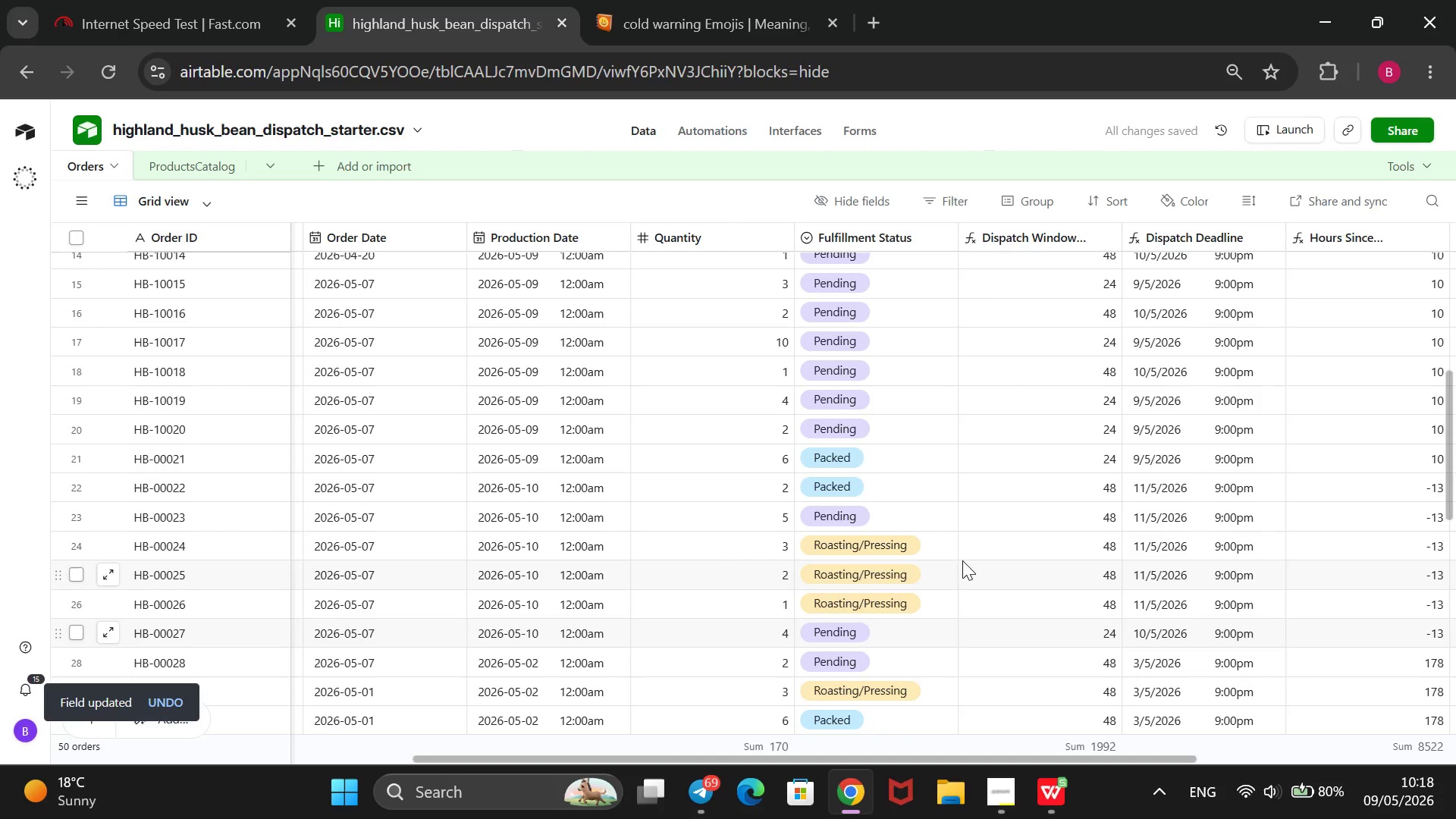 
scroll: coordinate [962, 560], scroll_direction: down, amount: 2.0
 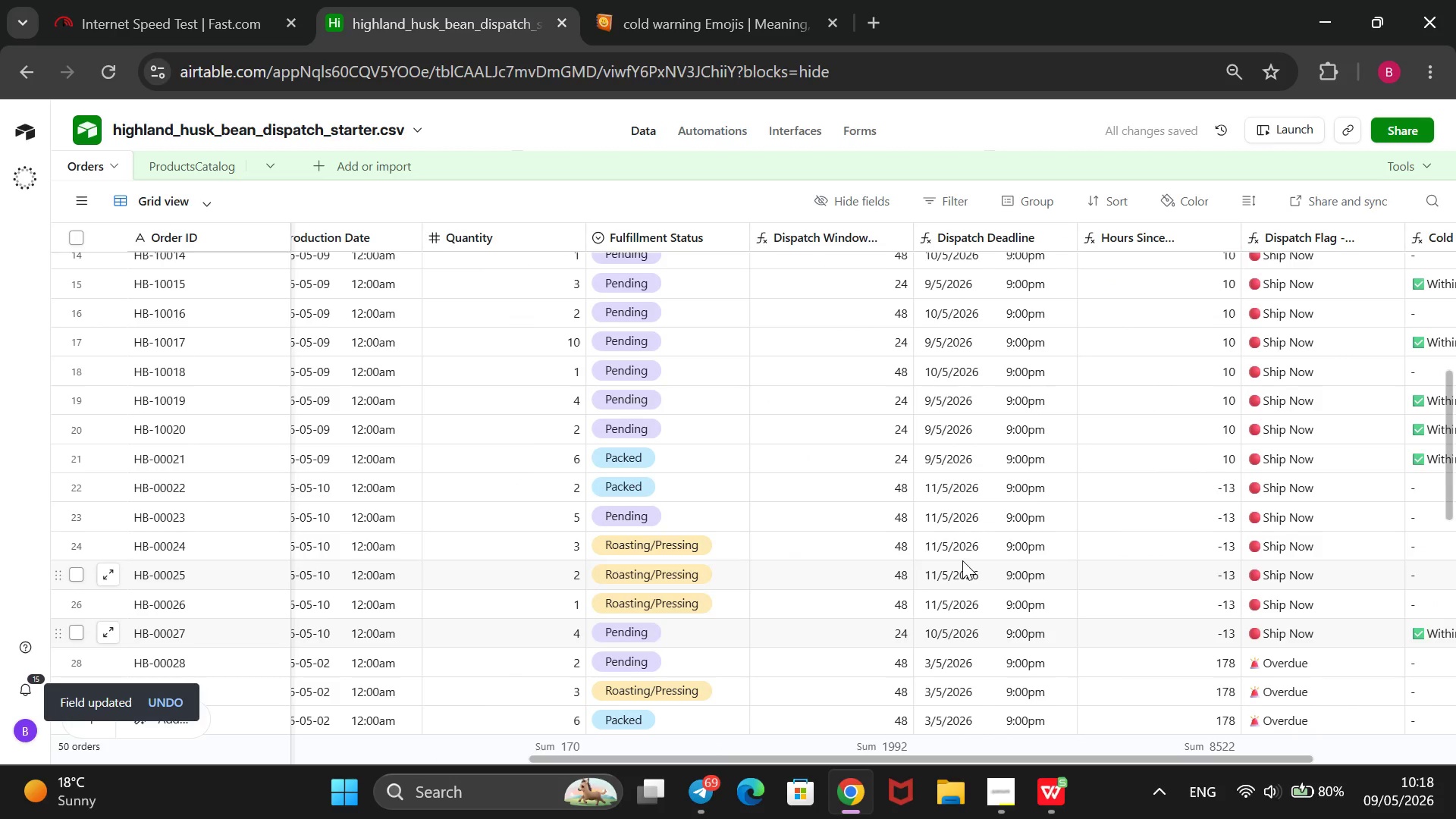 
scroll: coordinate [962, 560], scroll_direction: up, amount: 3.0
 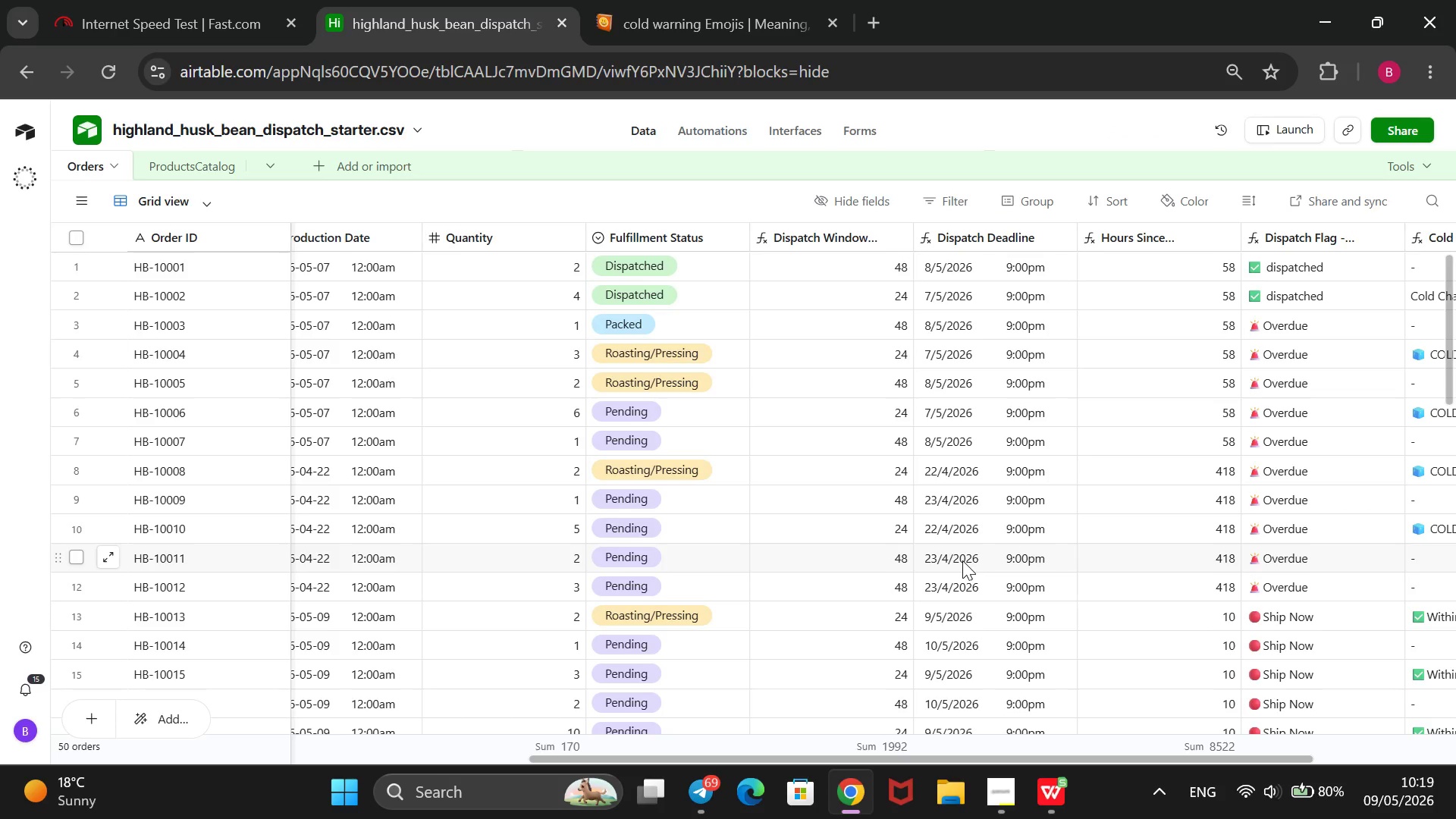 
wait(11.99)
 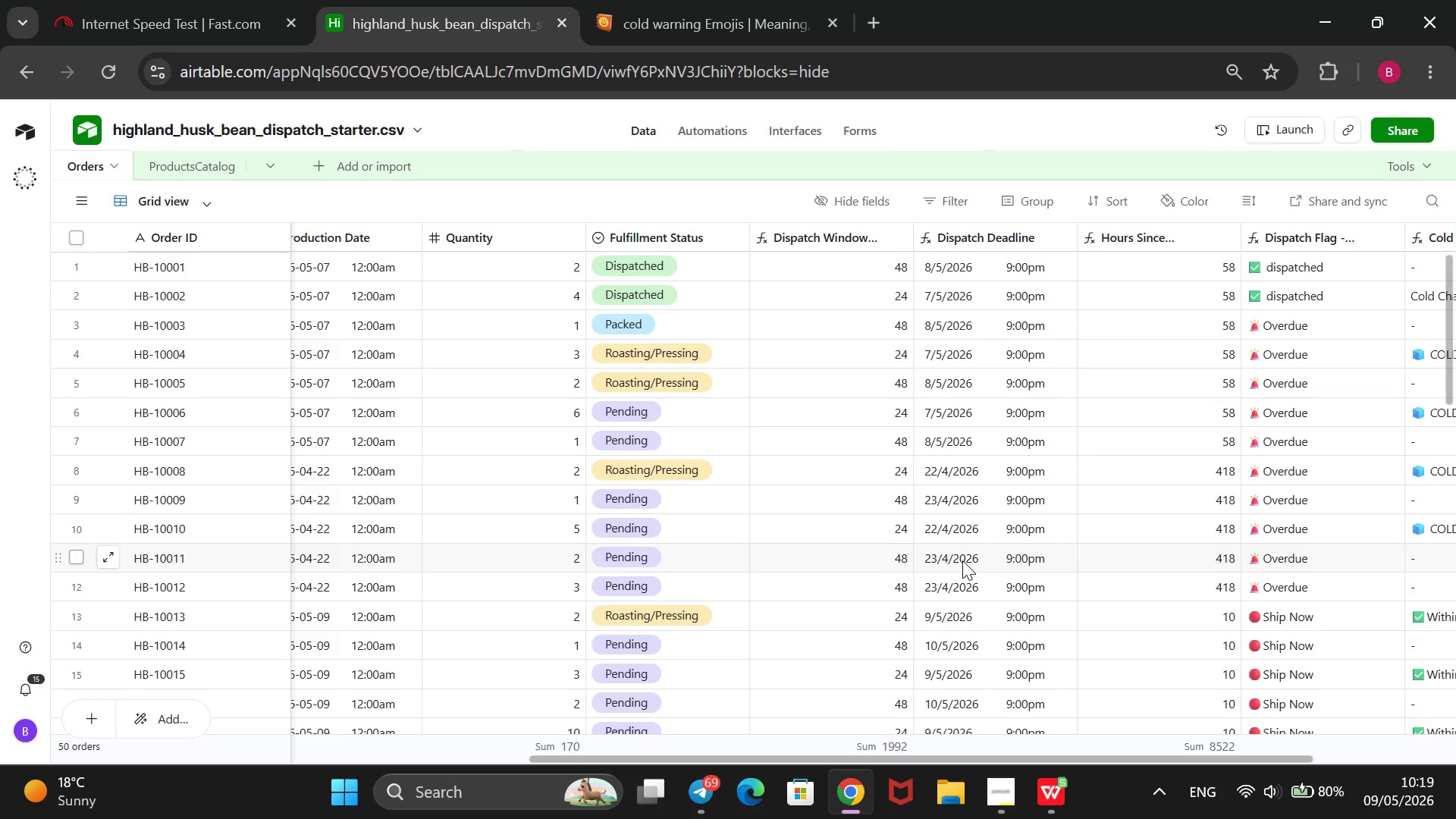 
scroll: coordinate [962, 560], scroll_direction: down, amount: 1.0
 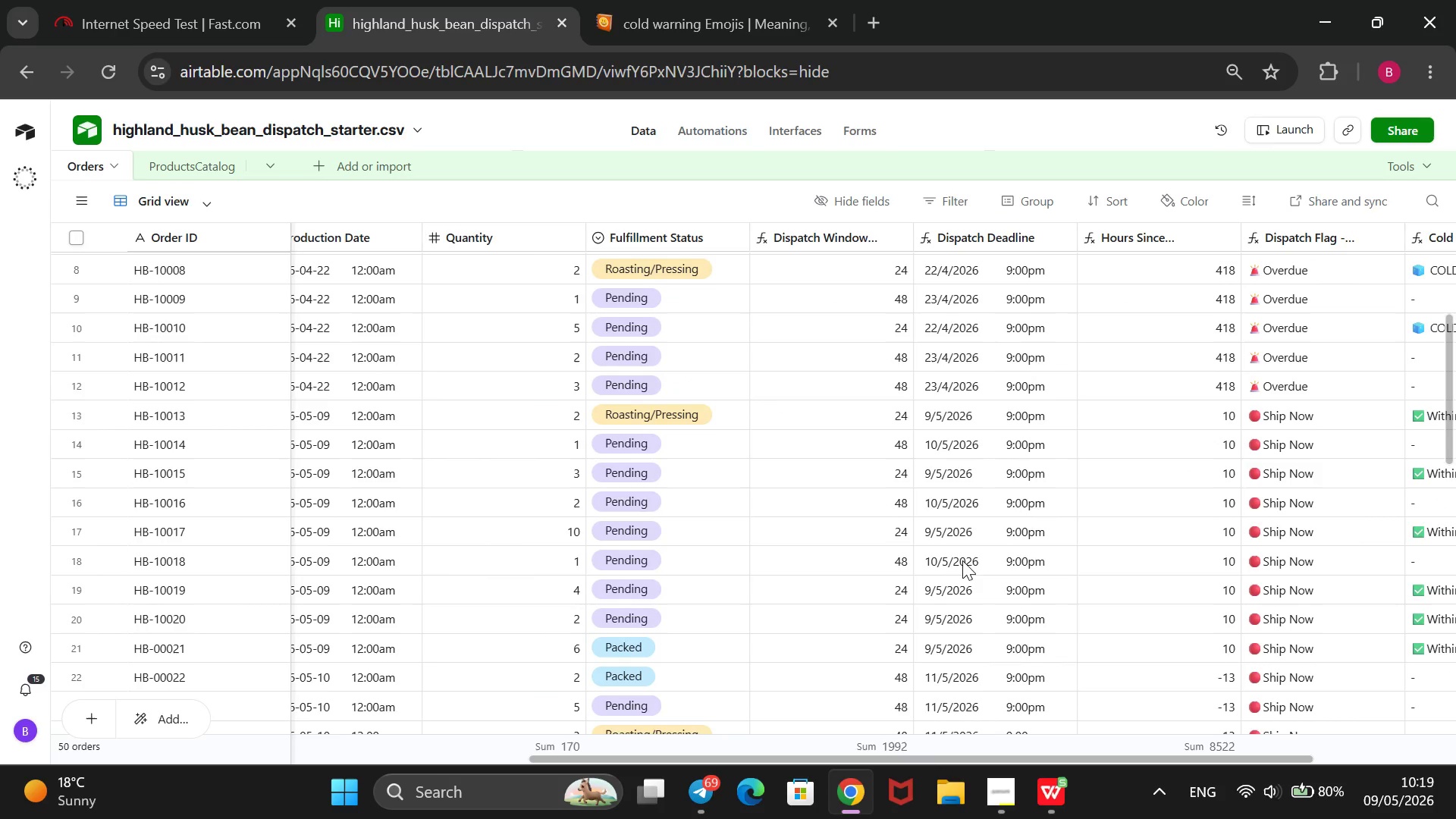 
scroll: coordinate [962, 560], scroll_direction: up, amount: 5.0
 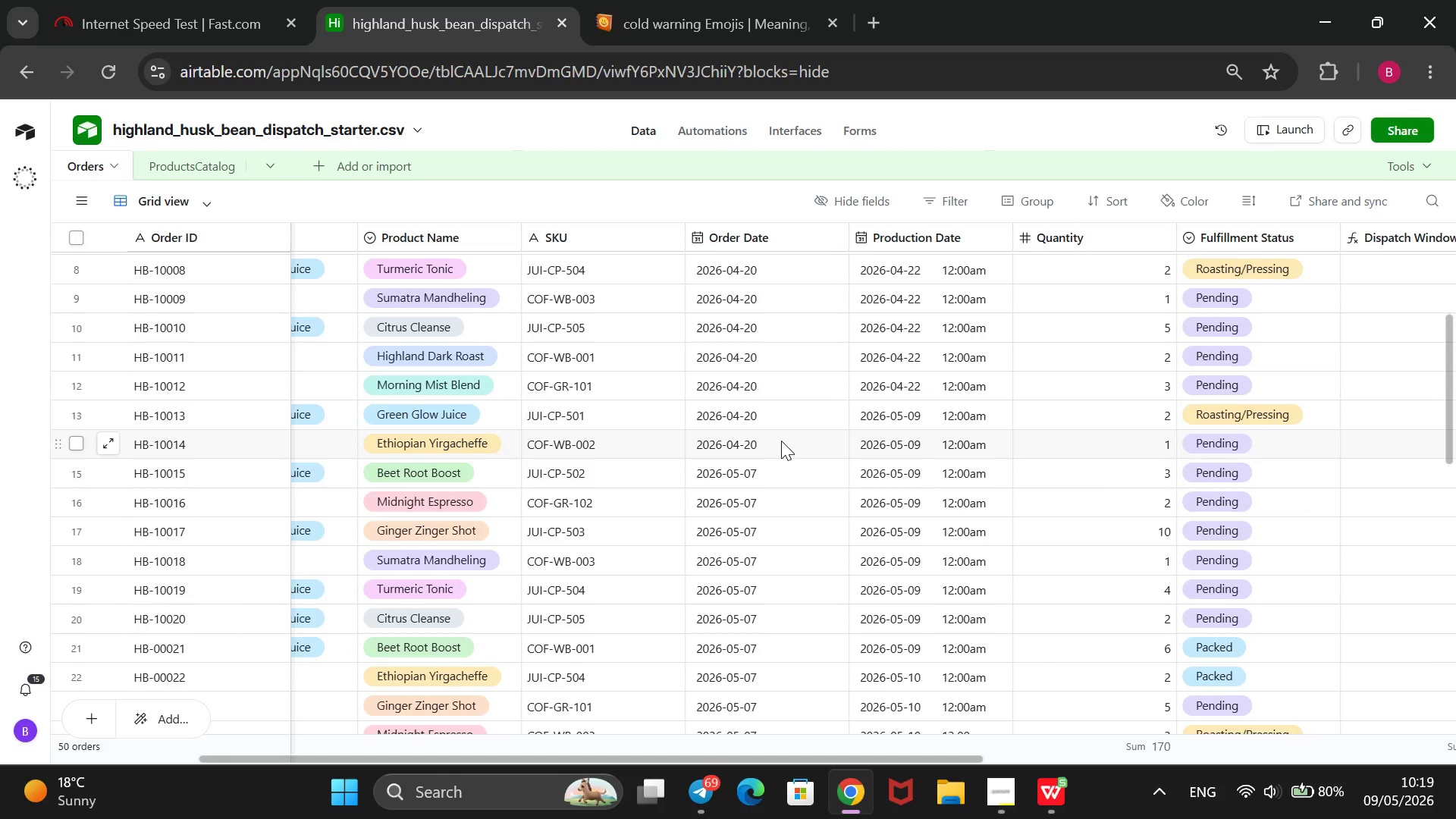 
wait(16.34)
 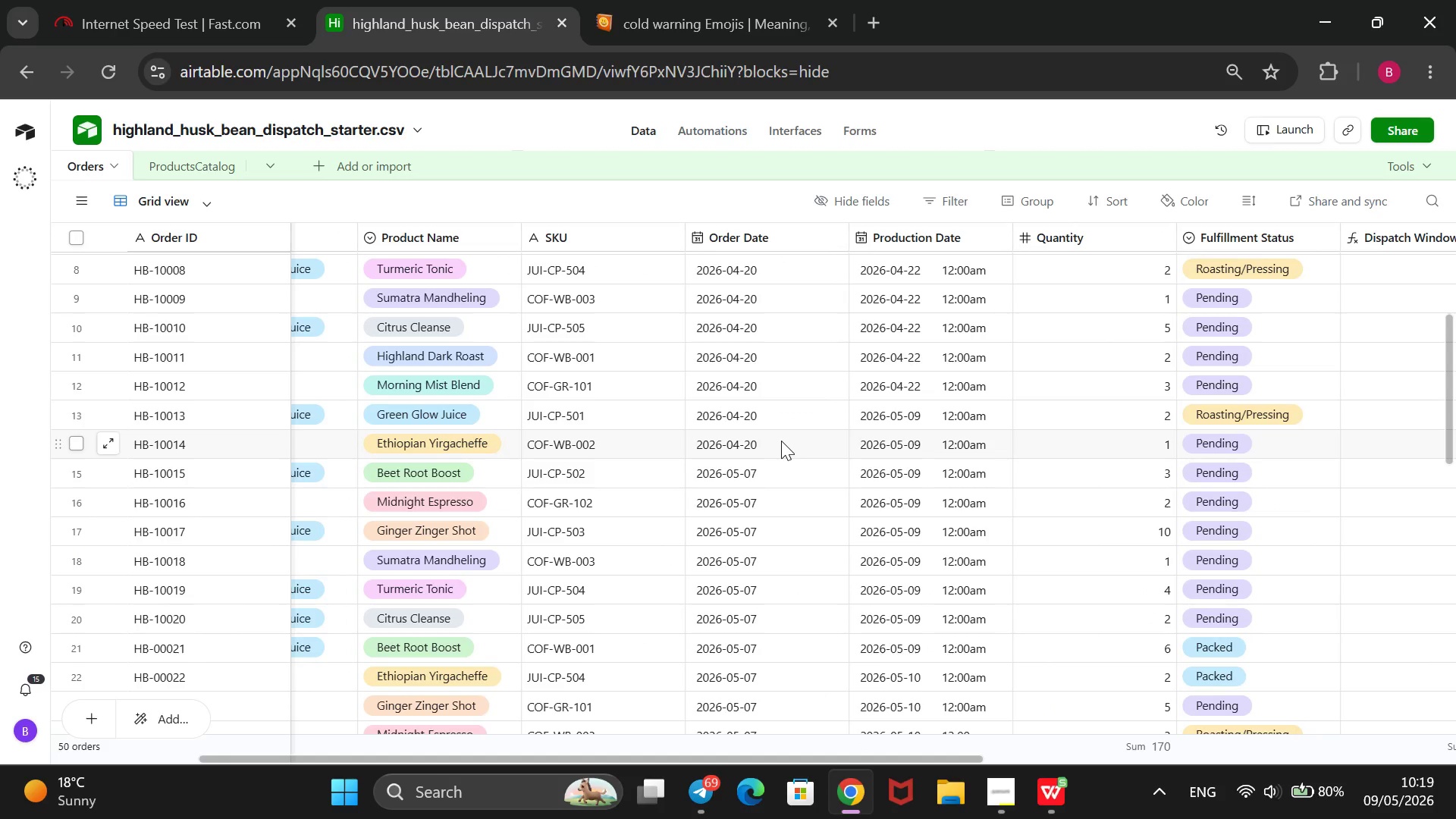 
scroll: coordinate [695, 413], scroll_direction: none, amount: 0.0
 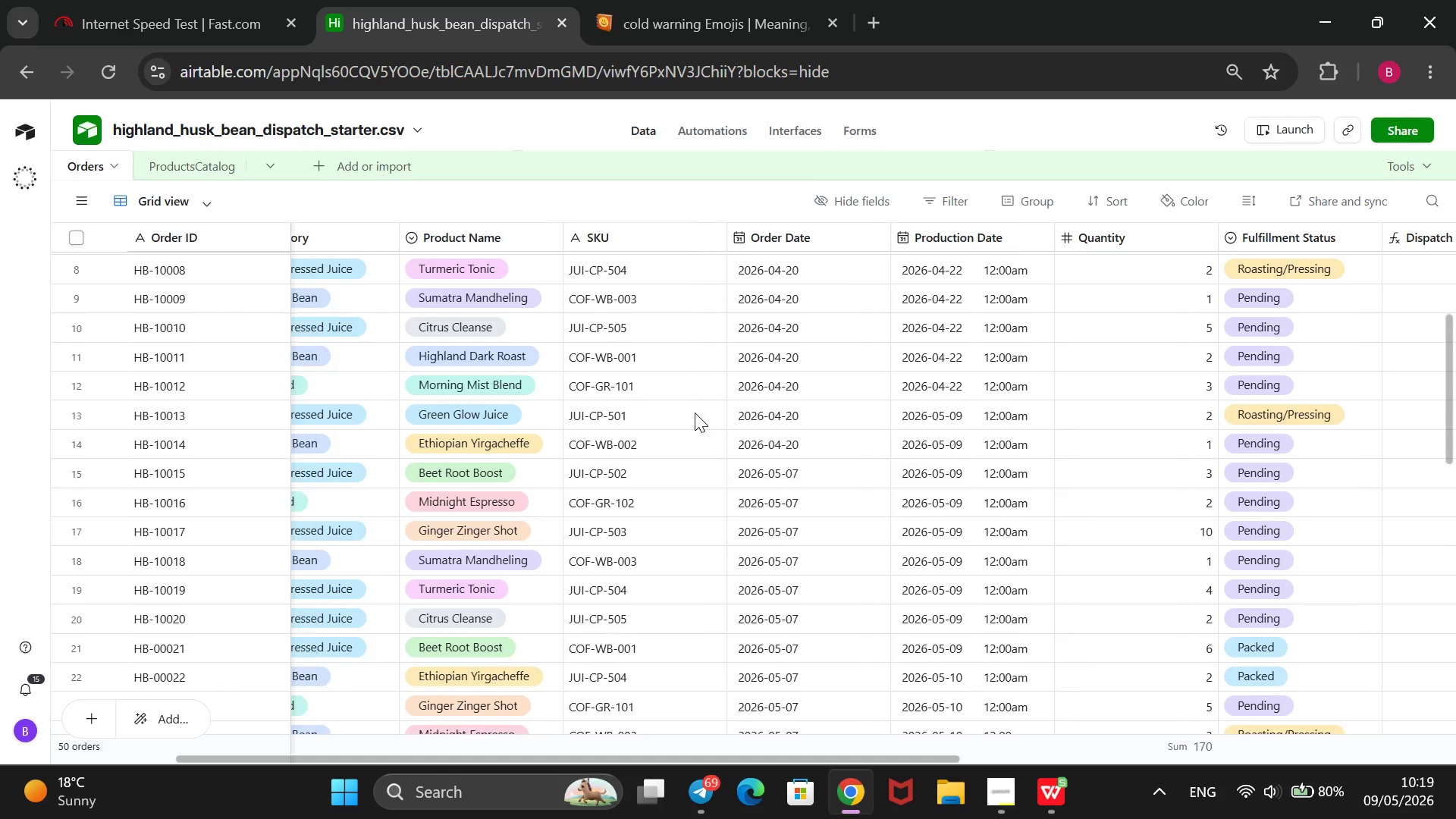 
scroll: coordinate [695, 413], scroll_direction: down, amount: 3.0
 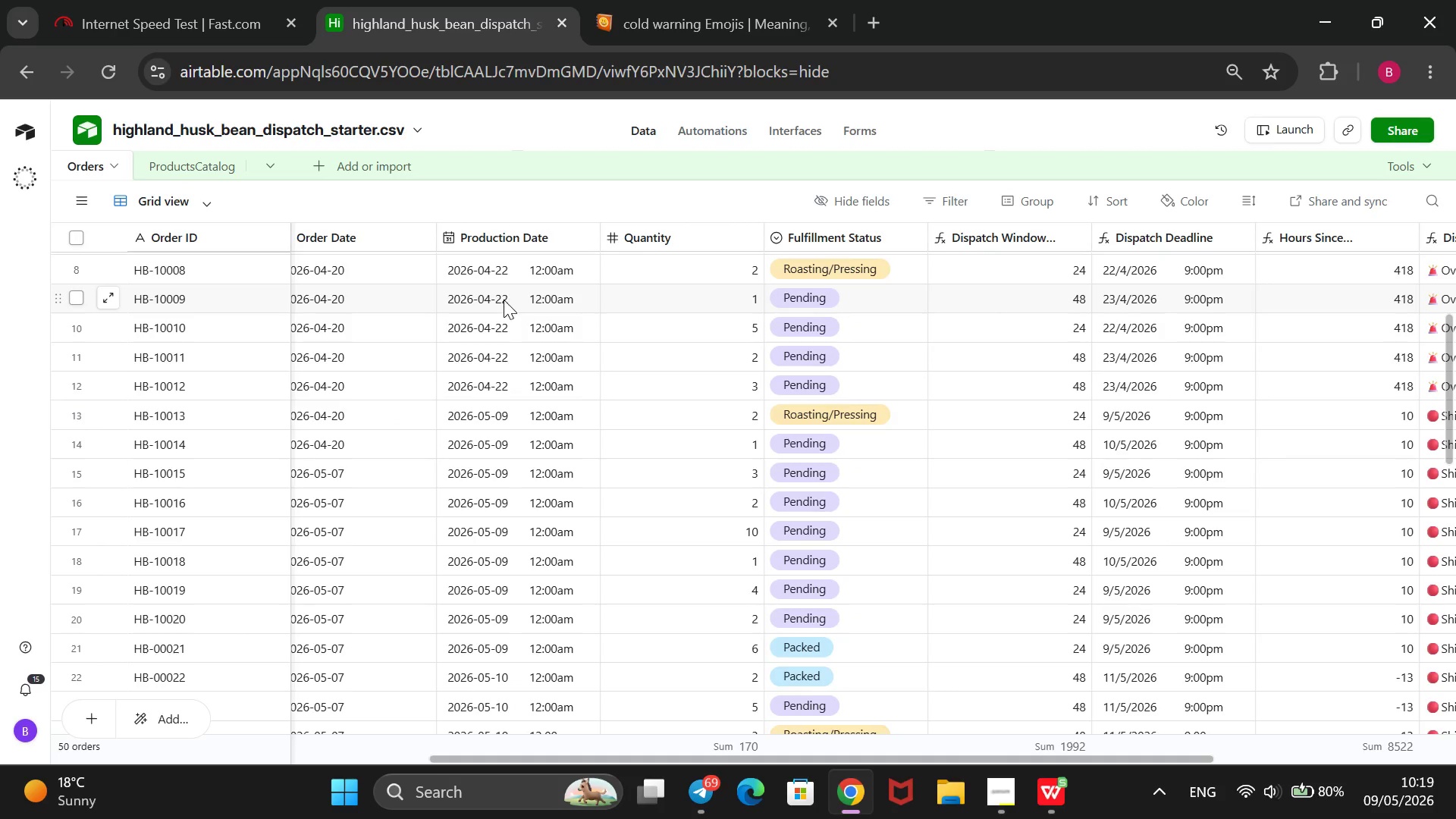 
wait(10.95)
 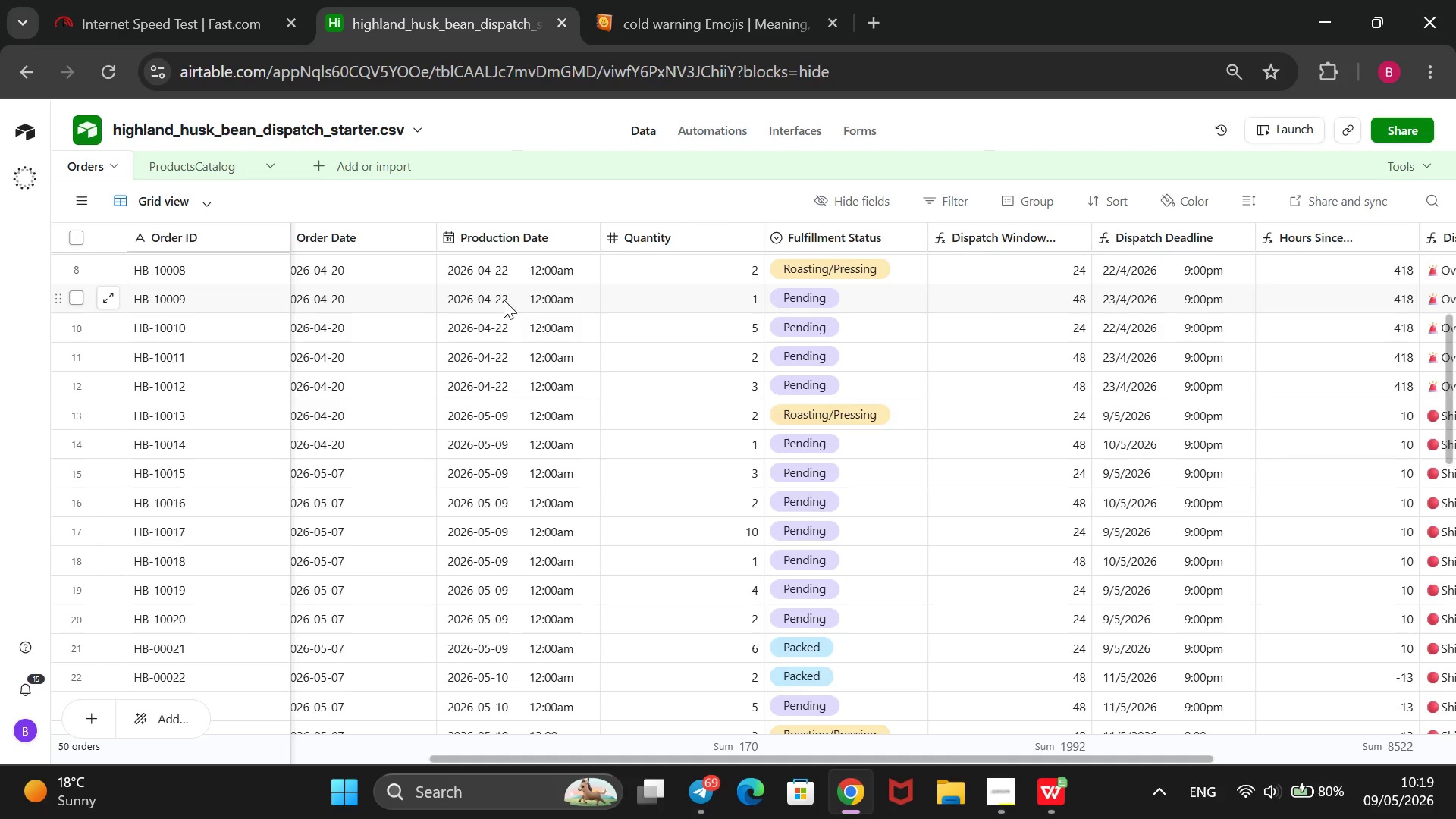 
left_click([500, 301])
 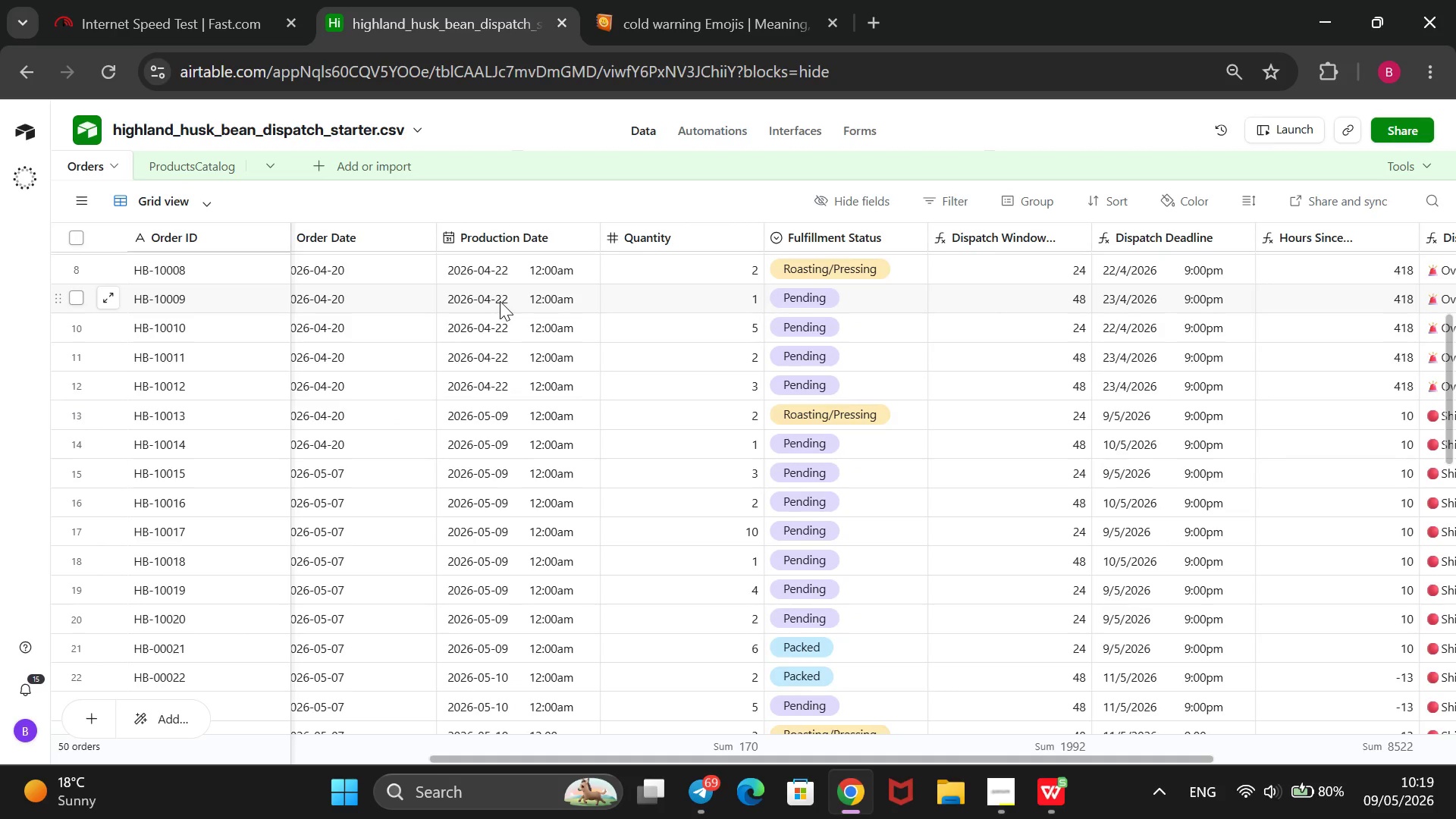 
key(Enter)
 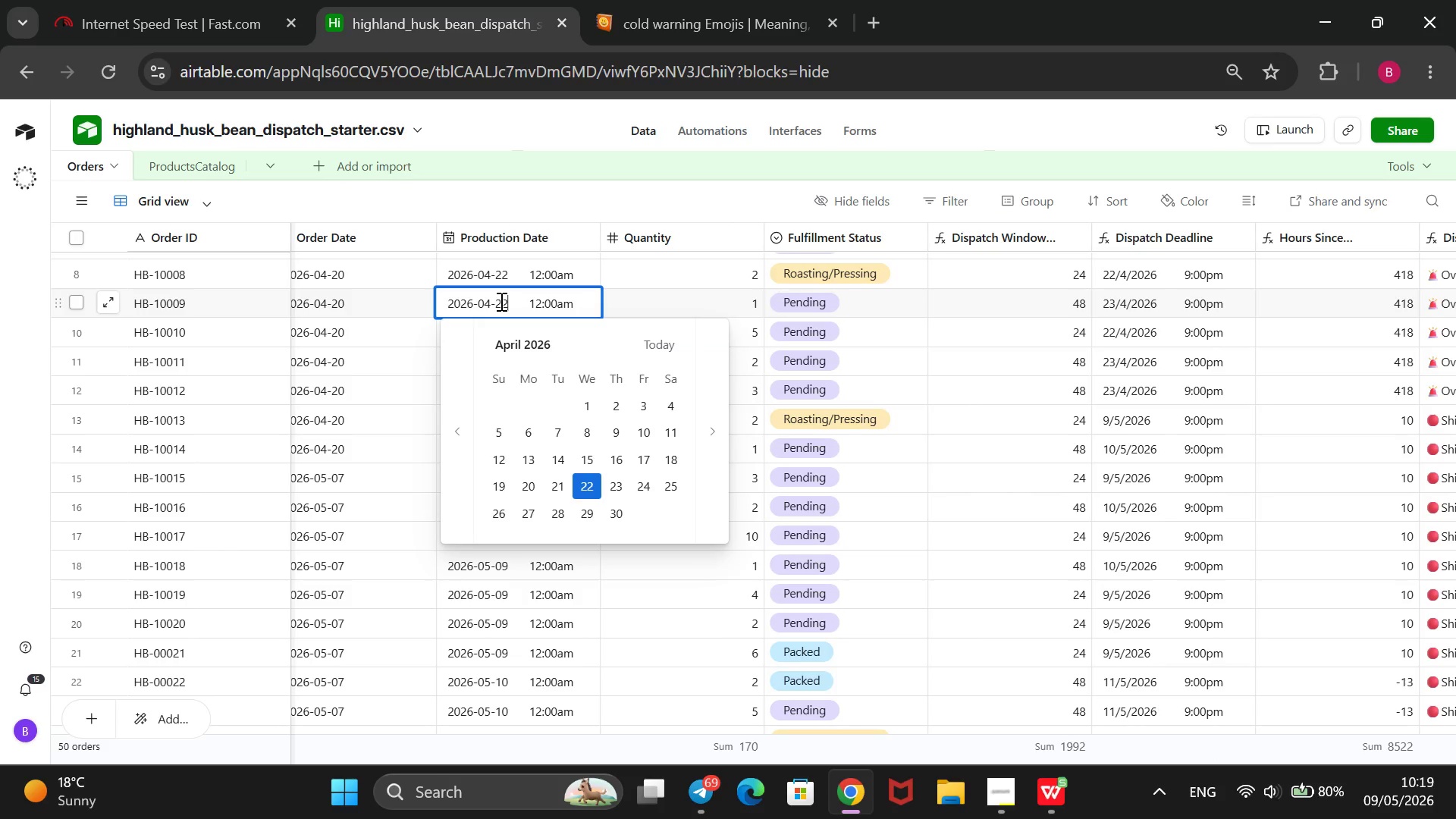 
key(ArrowLeft)
 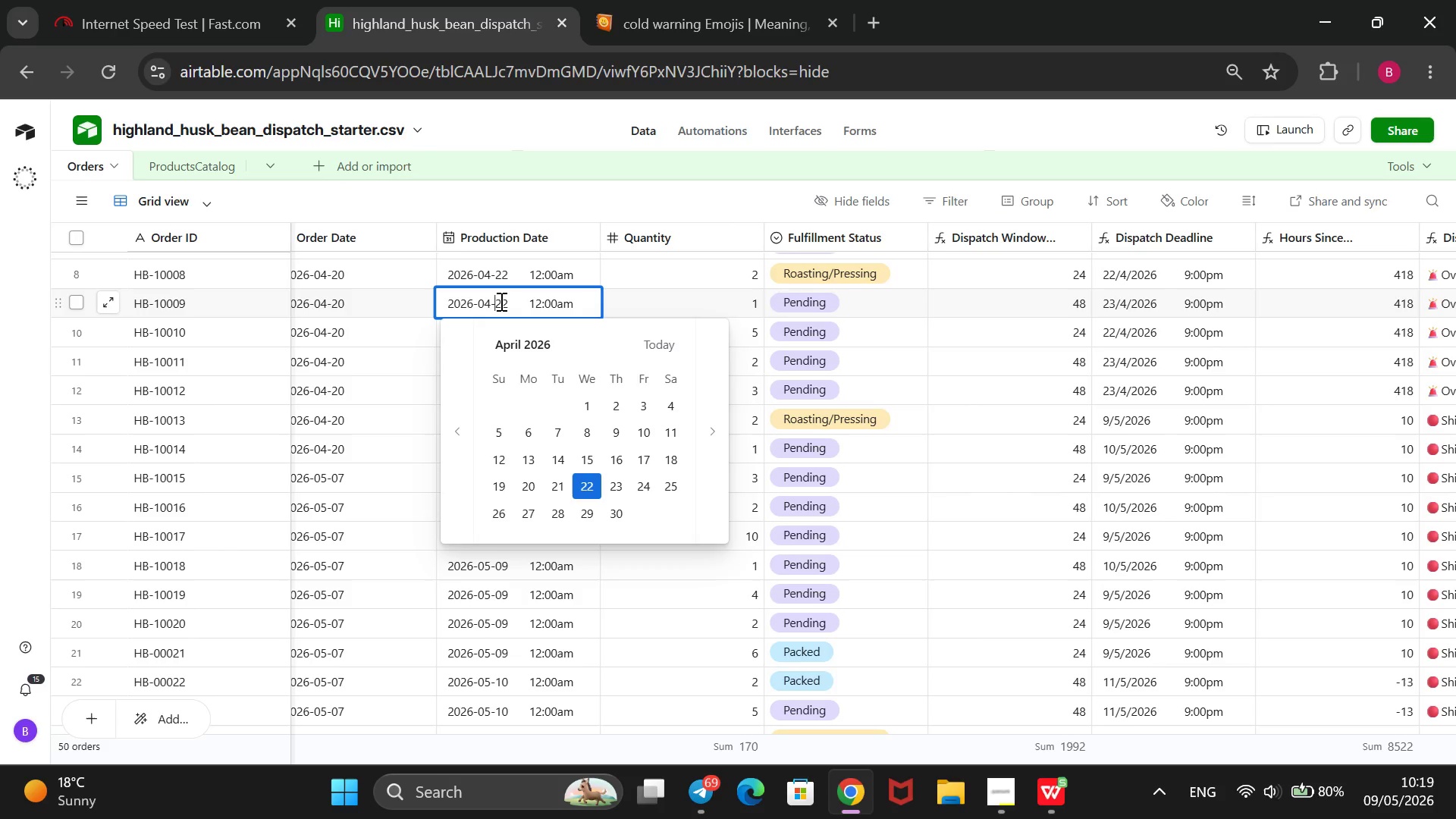 
key(ArrowLeft)
 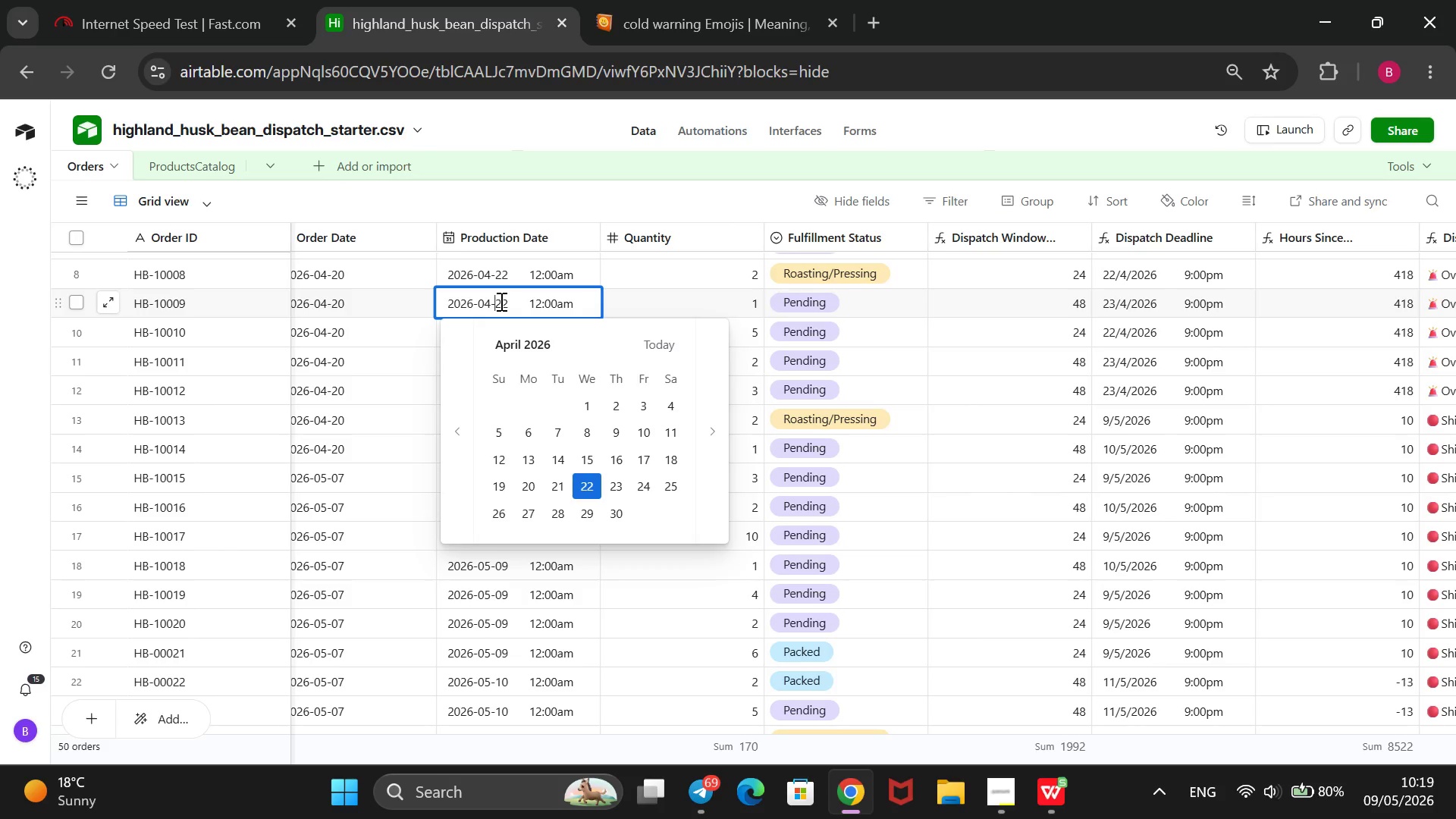 
key(ArrowLeft)
 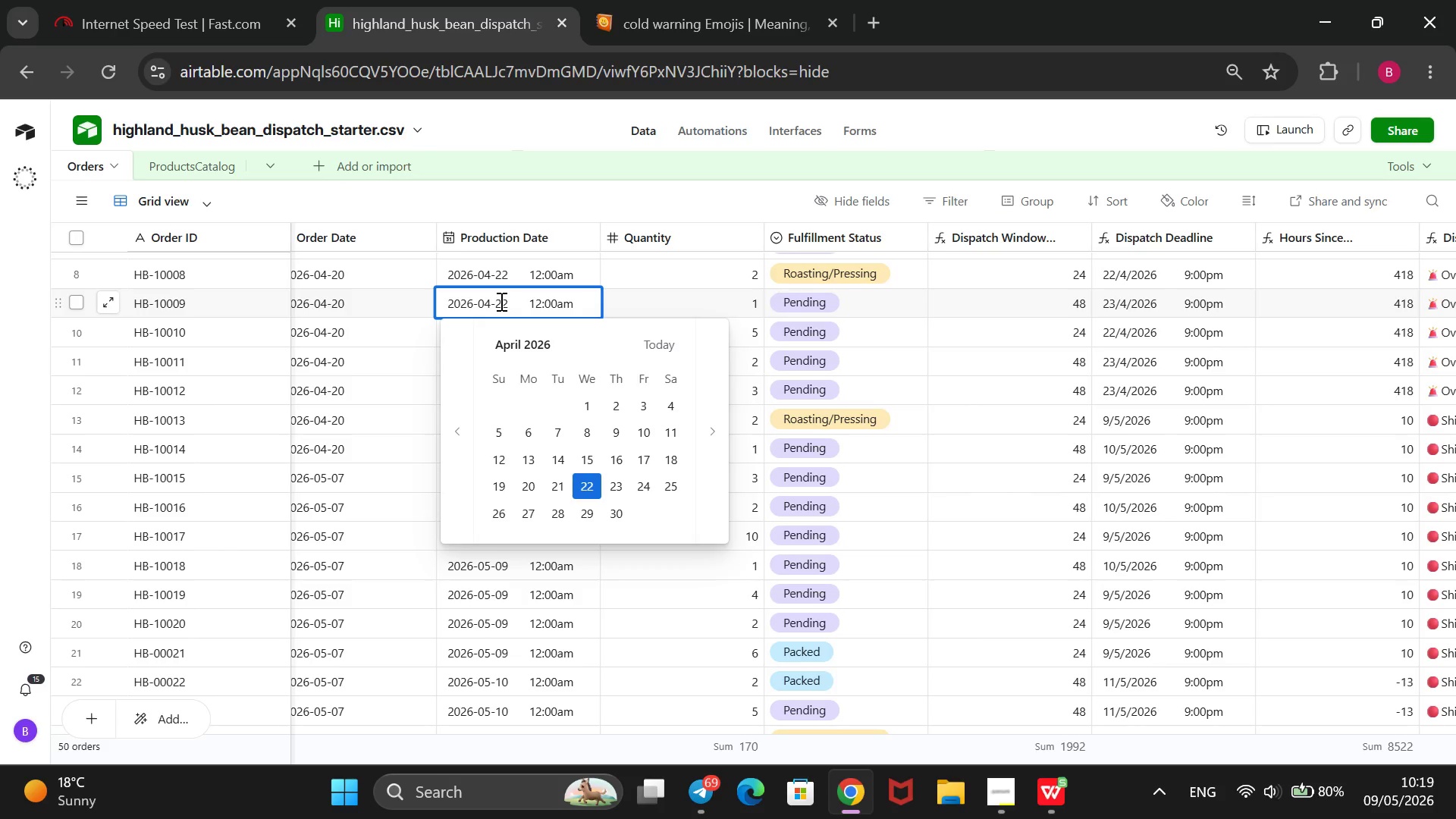 
key(Backspace)
 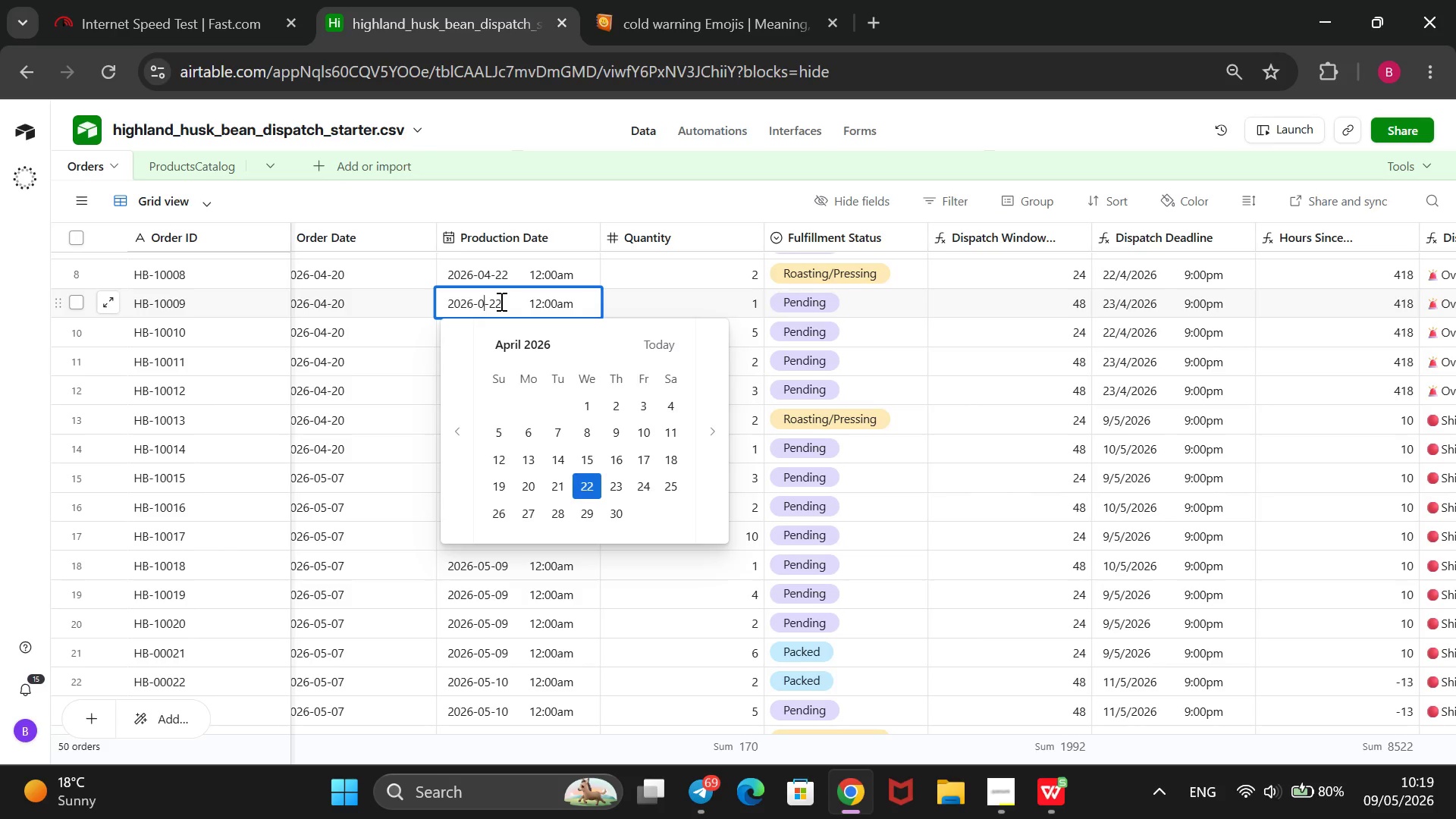 
key(5)
 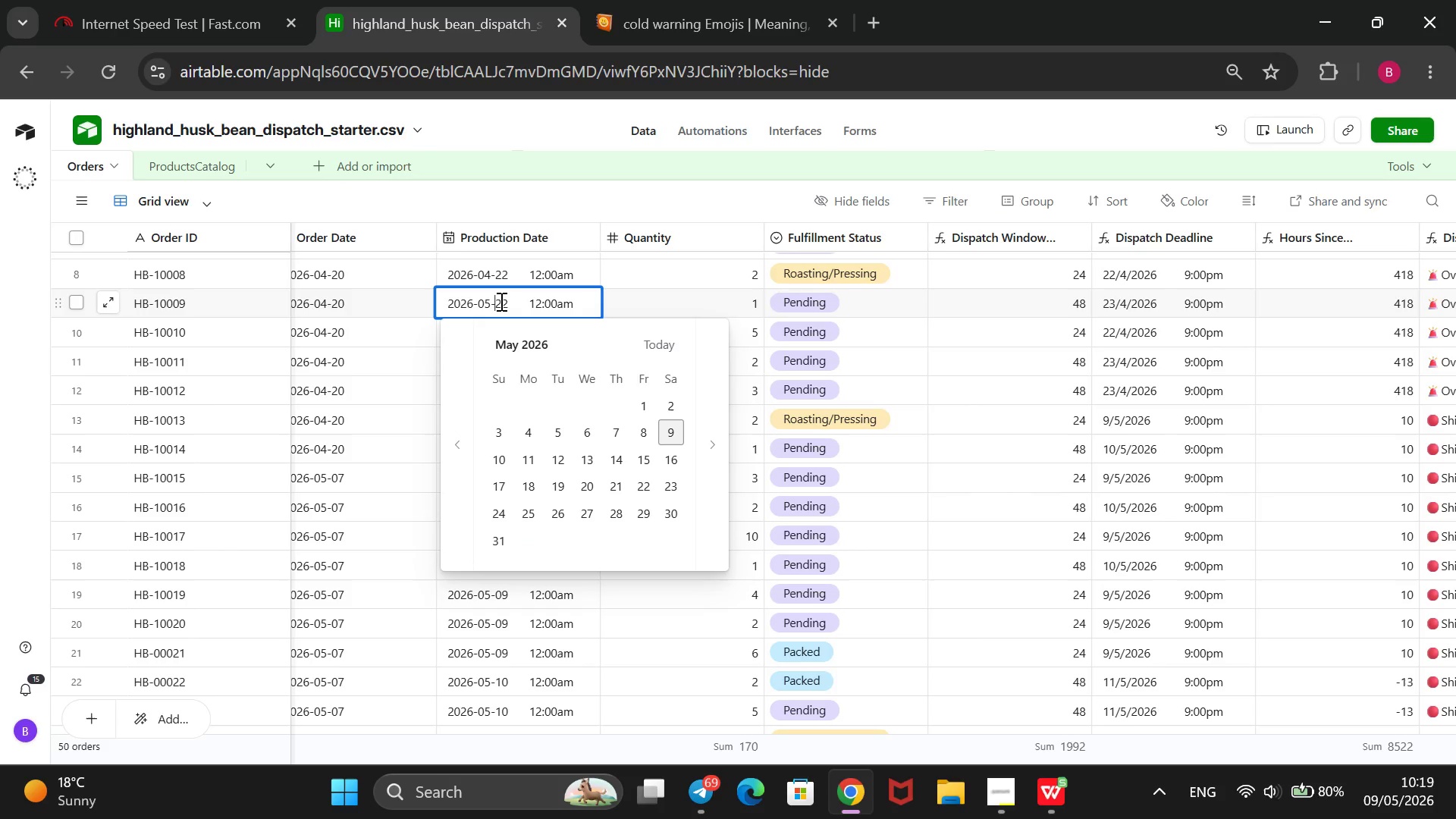 
key(ArrowRight)
 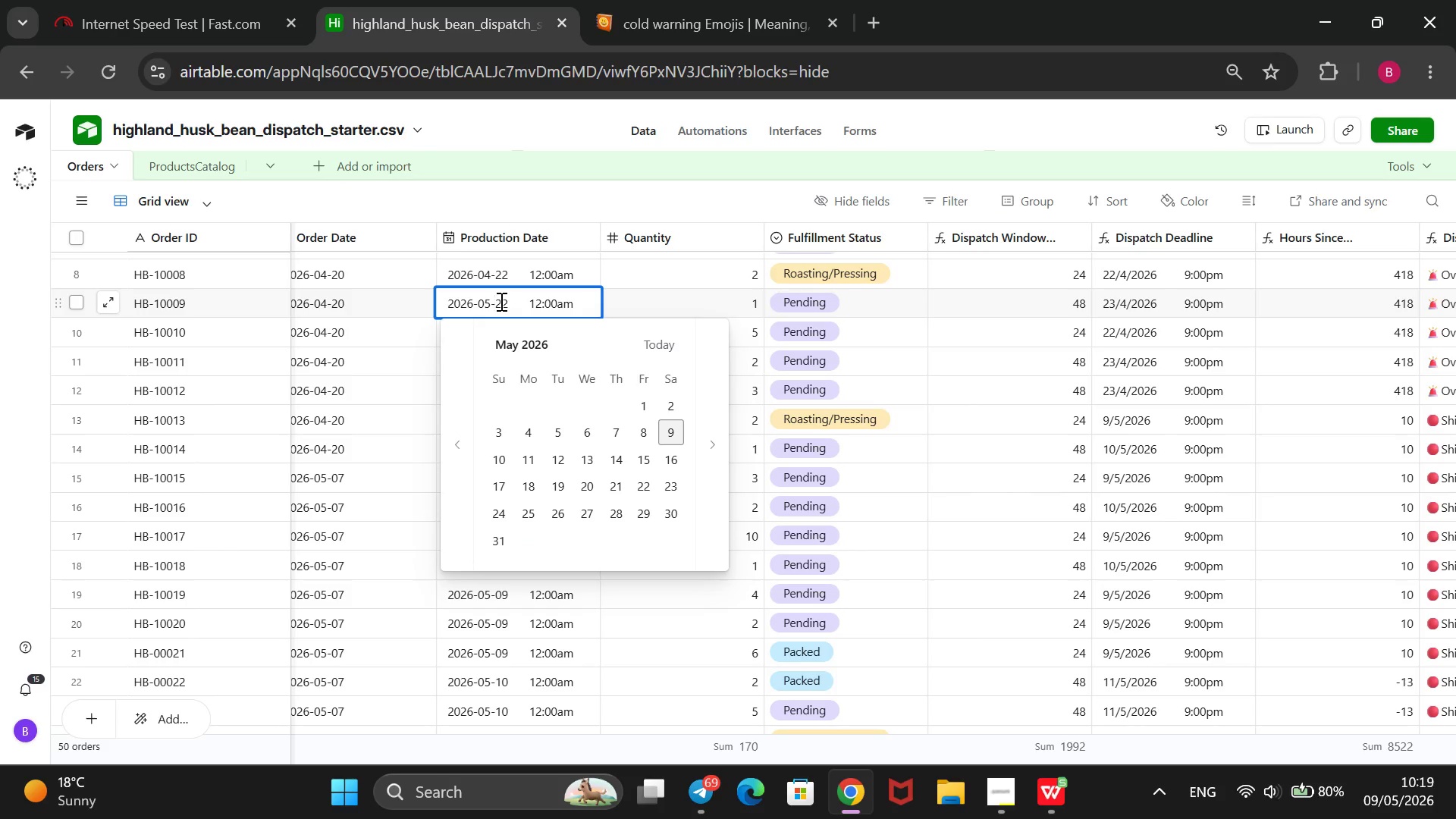 
key(ArrowRight)
 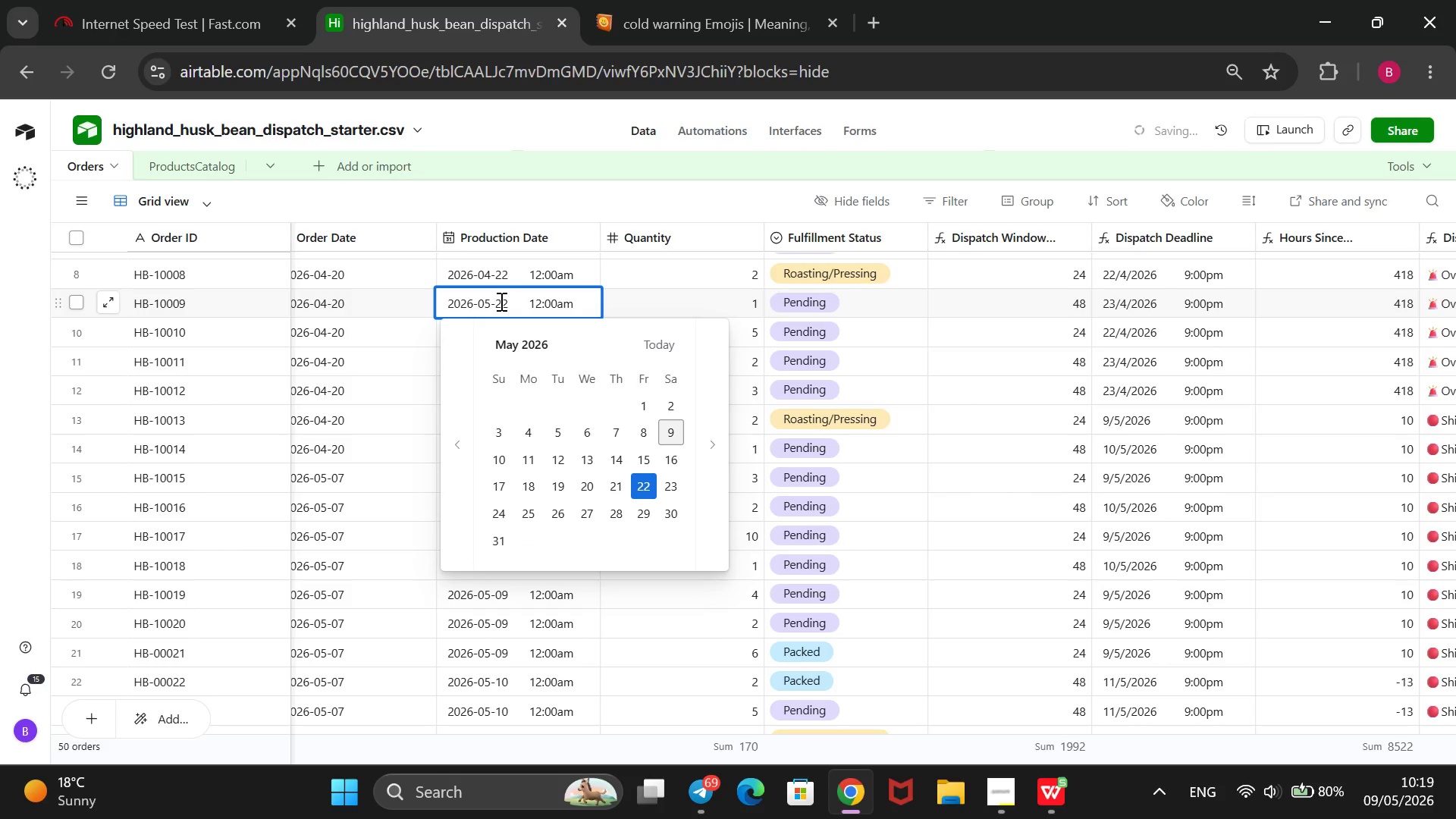 
key(ArrowRight)
 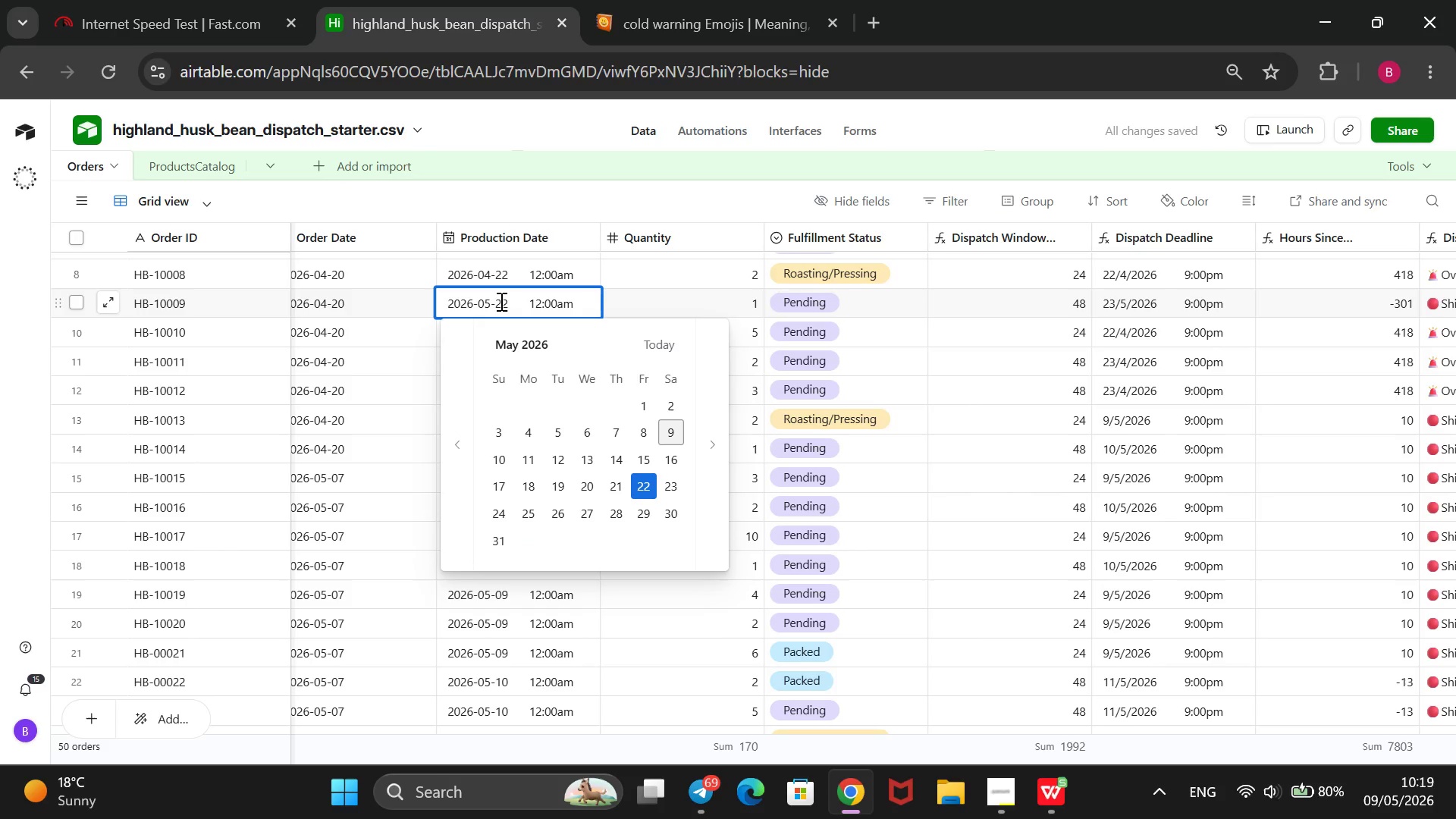 
key(Backspace)
key(Backspace)
type(08)
 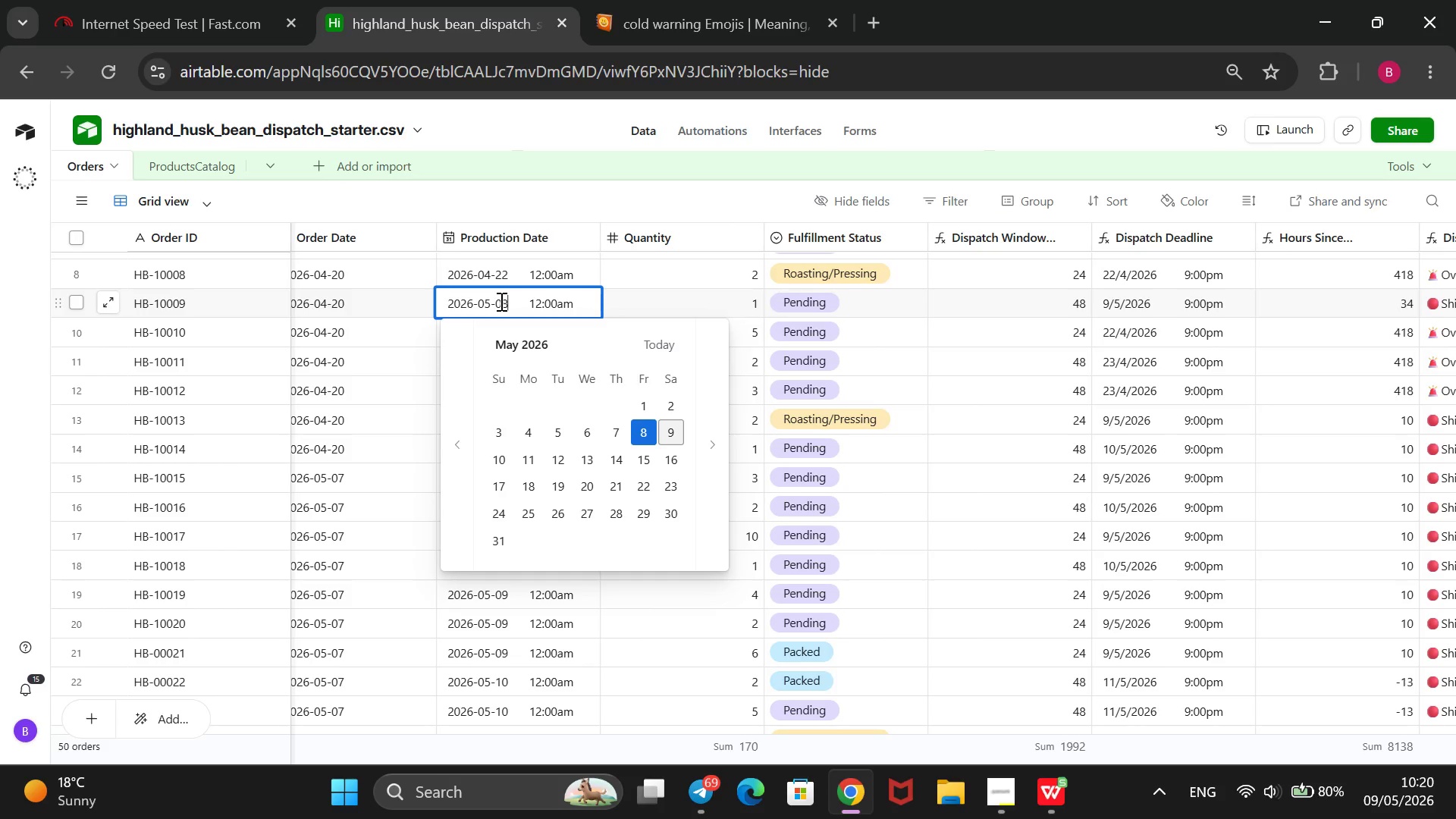 
wait(17.02)
 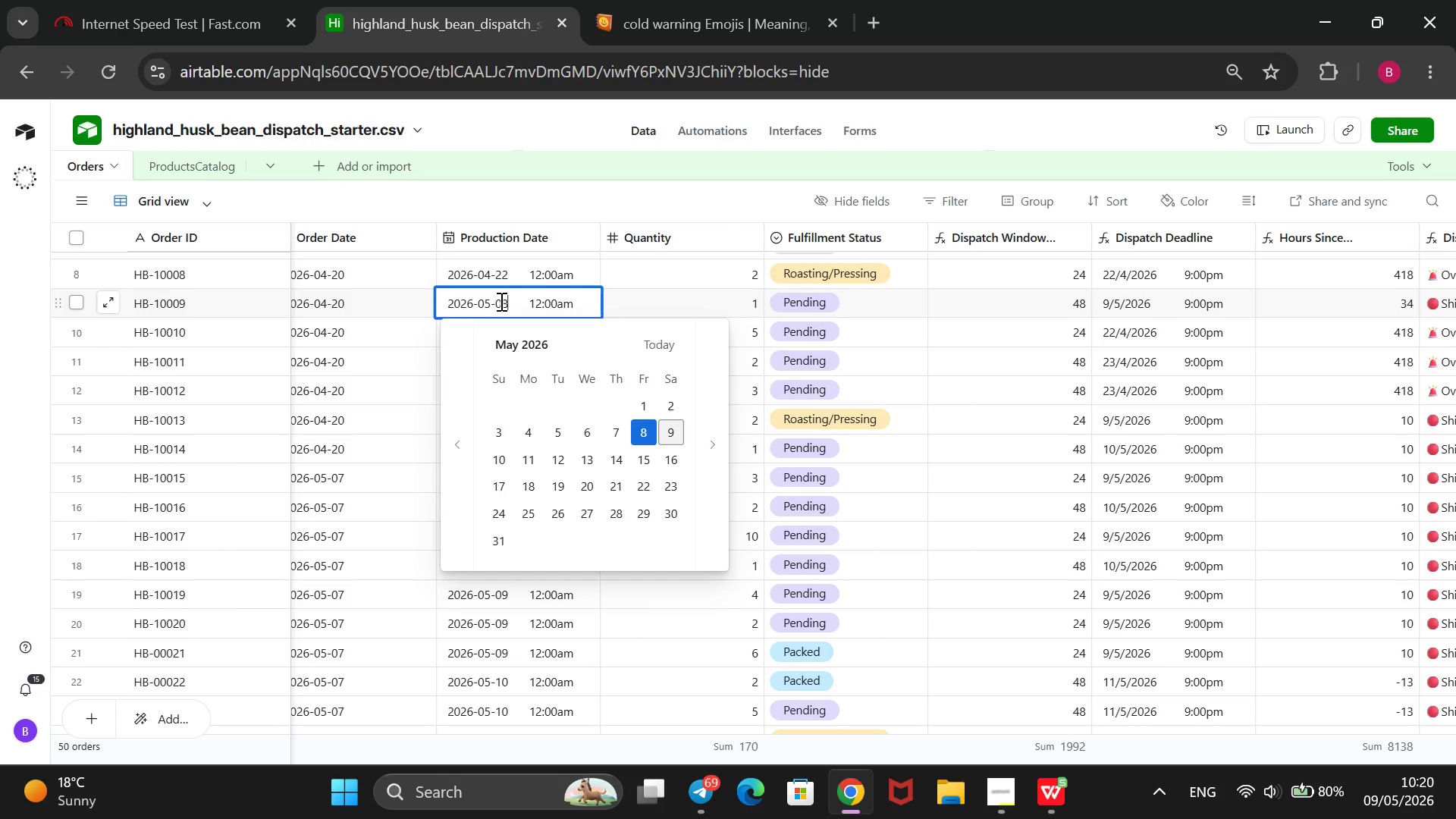 
left_click([595, 202])
 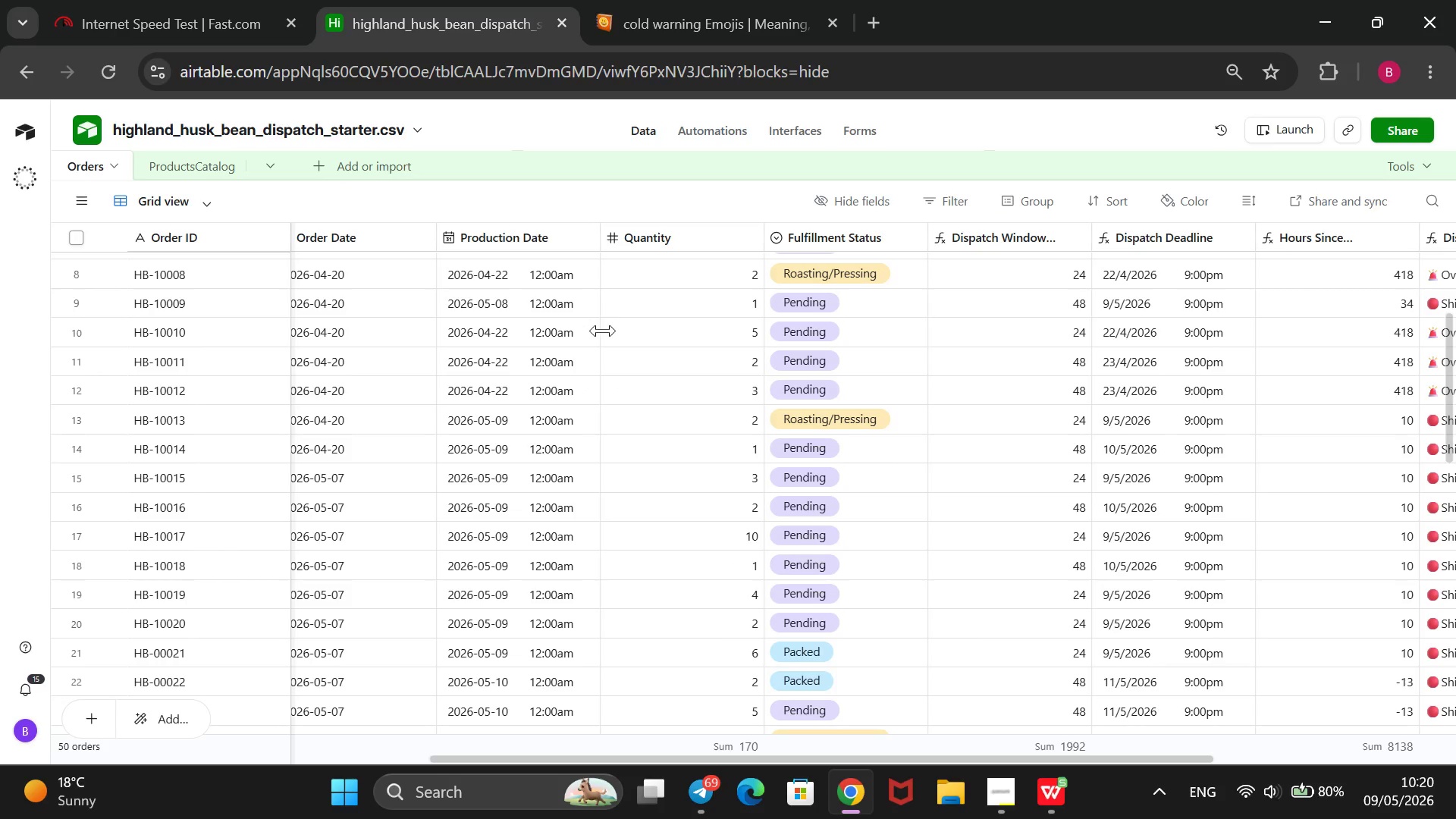 
left_click([582, 301])
 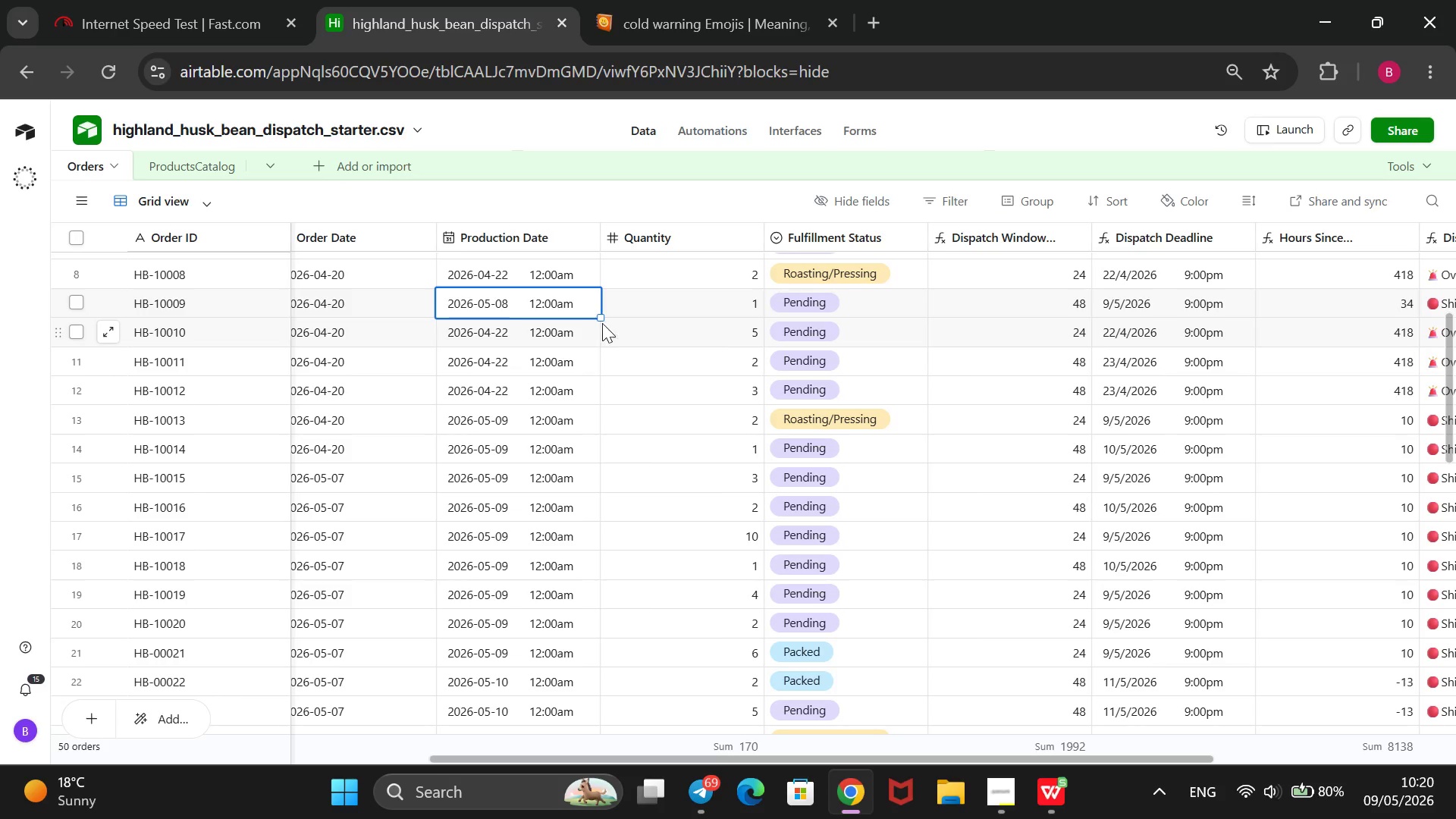 
left_click_drag(start_coordinate=[599, 320], to_coordinate=[573, 416])
 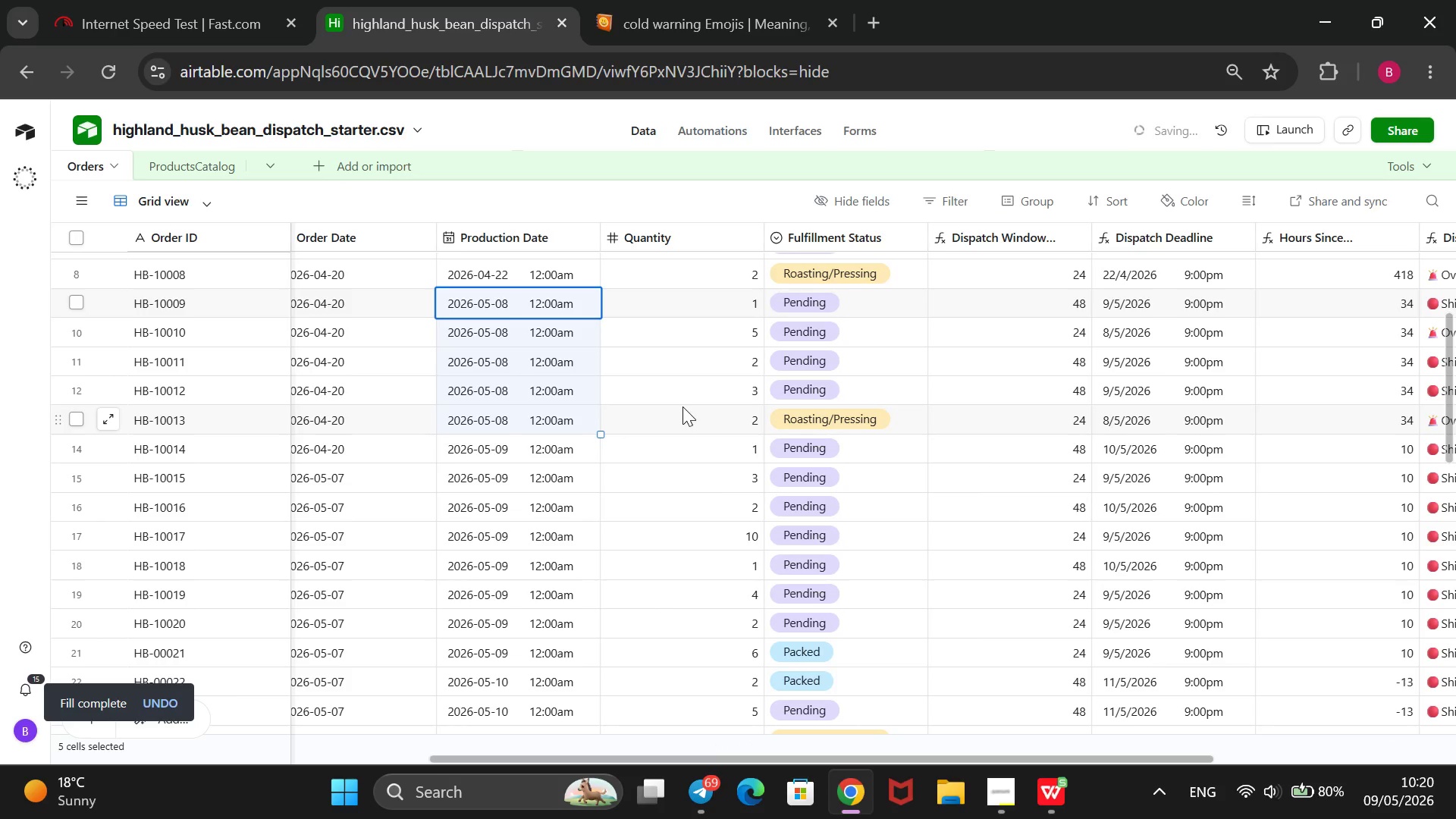 
scroll: coordinate [692, 414], scroll_direction: up, amount: 6.0
 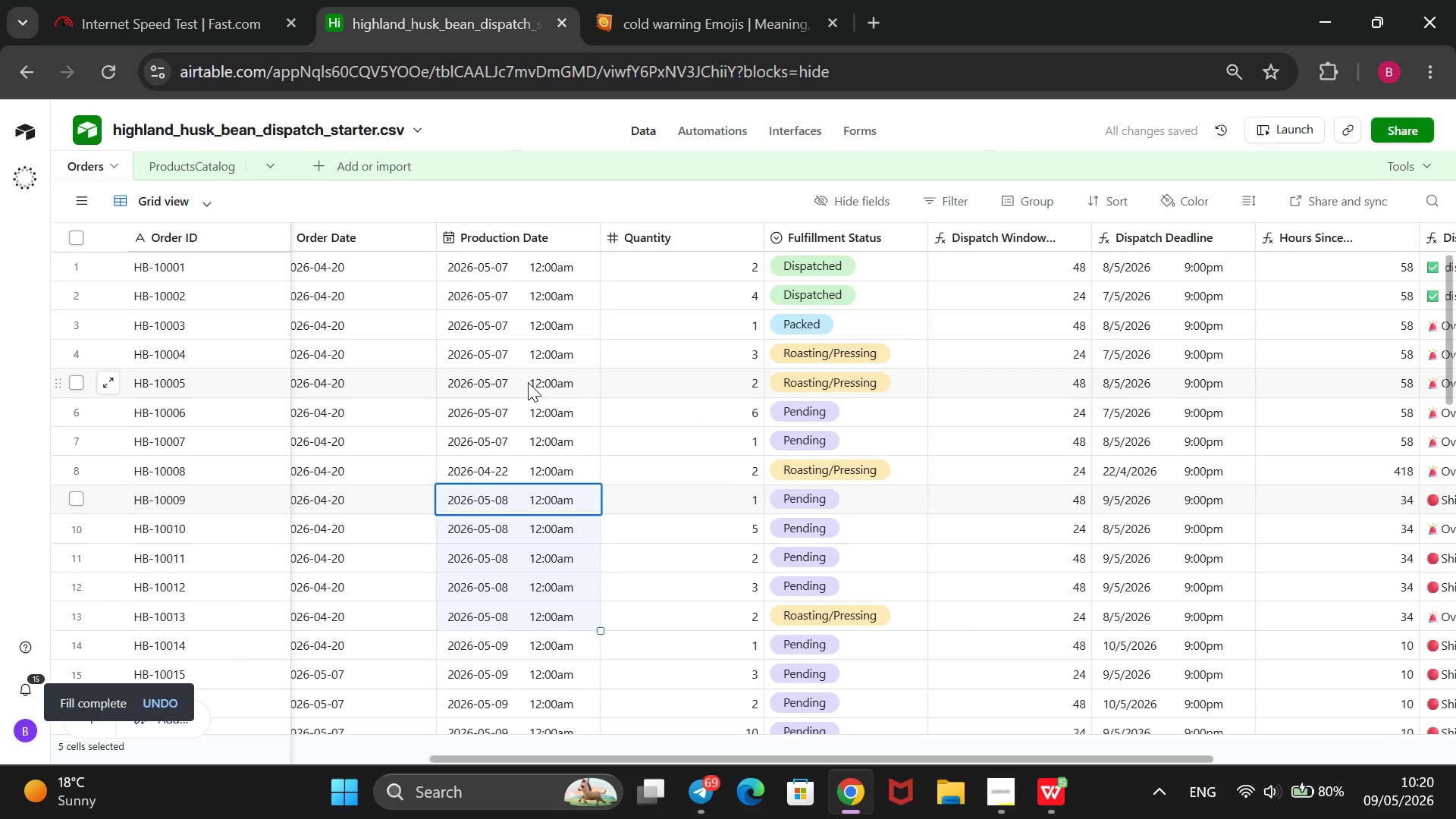 
scroll: coordinate [508, 388], scroll_direction: down, amount: 1.0
 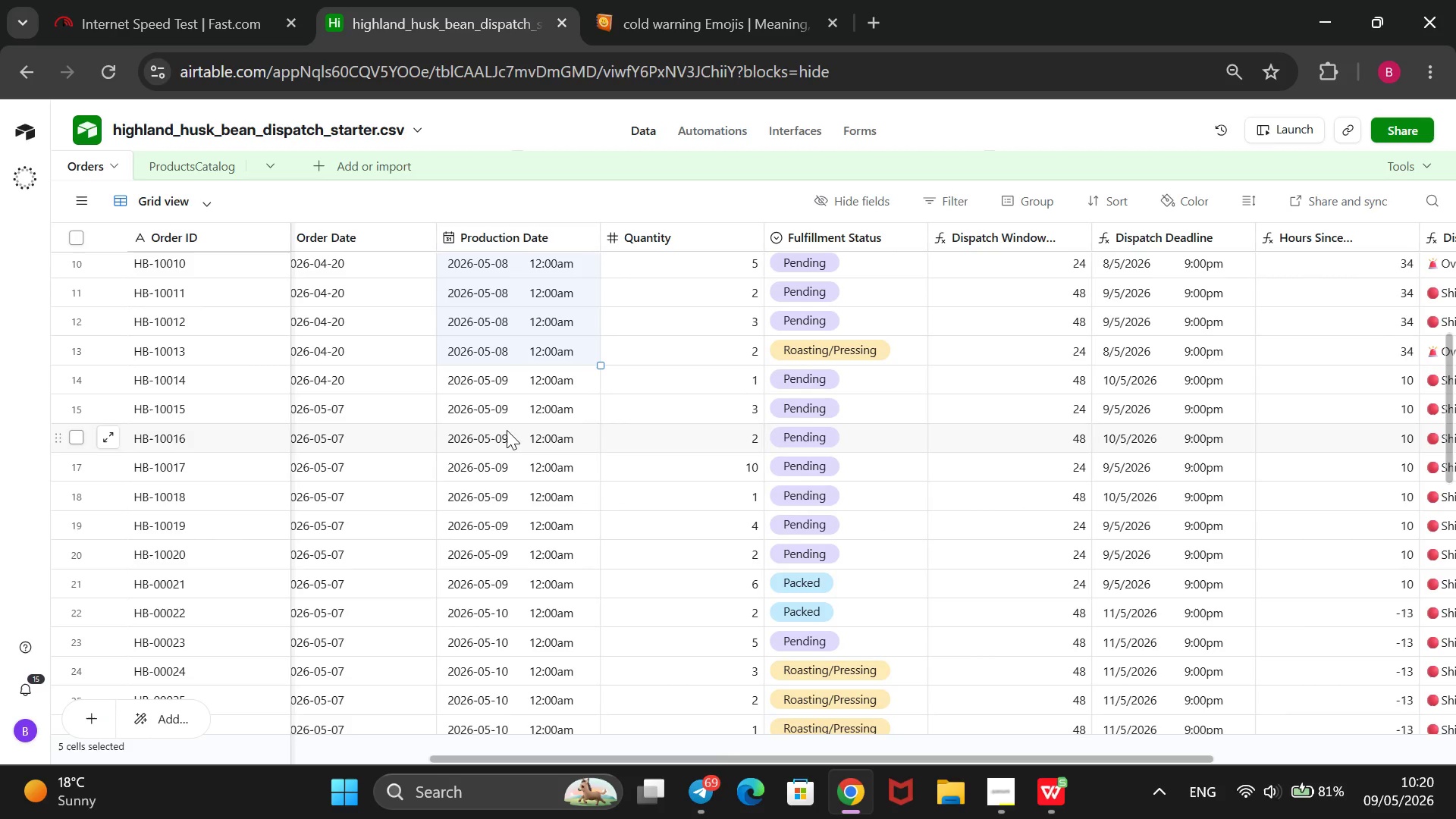 
left_click([511, 391])
 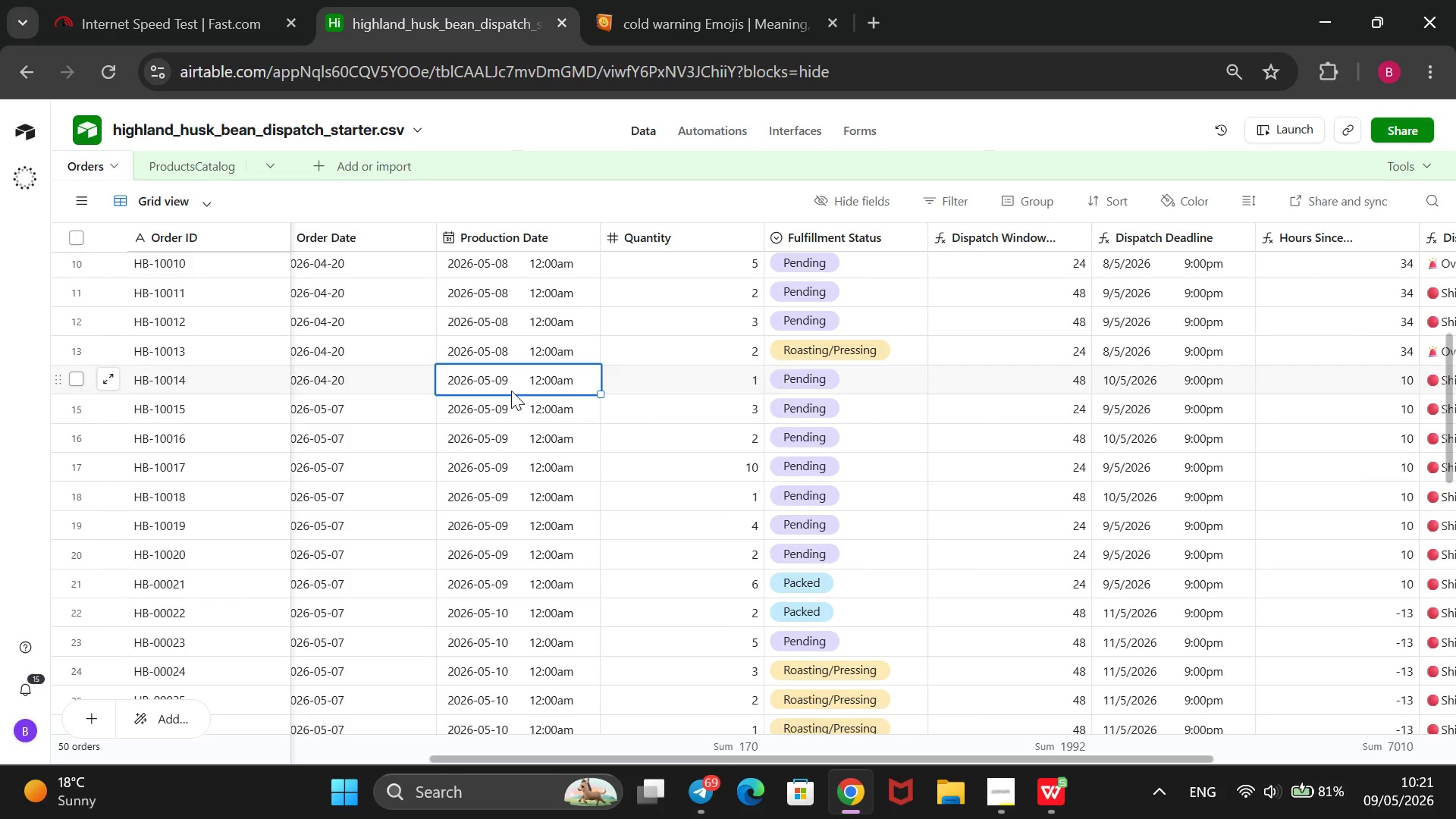 
wait(61.94)
 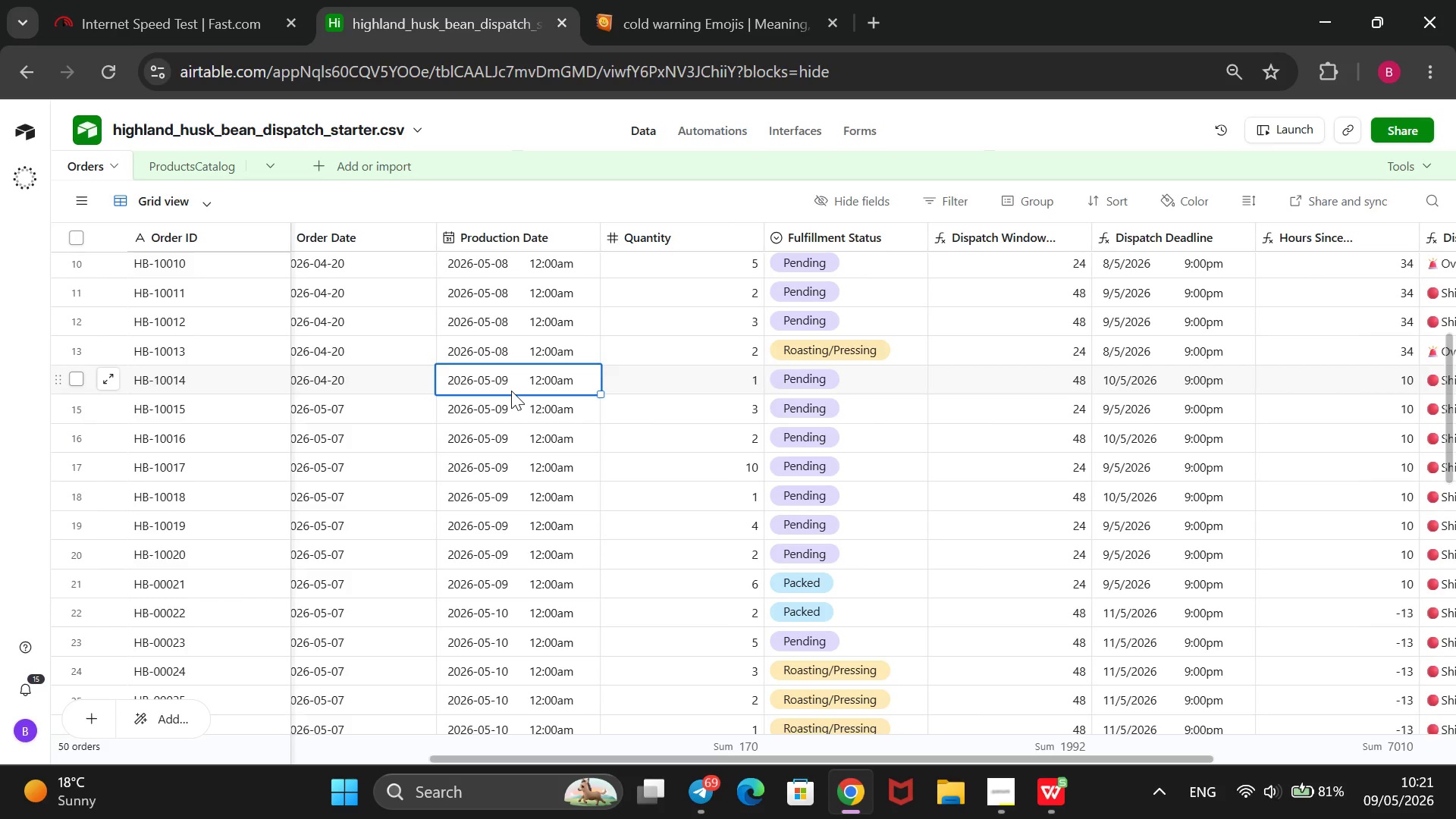 
left_click([511, 391])
 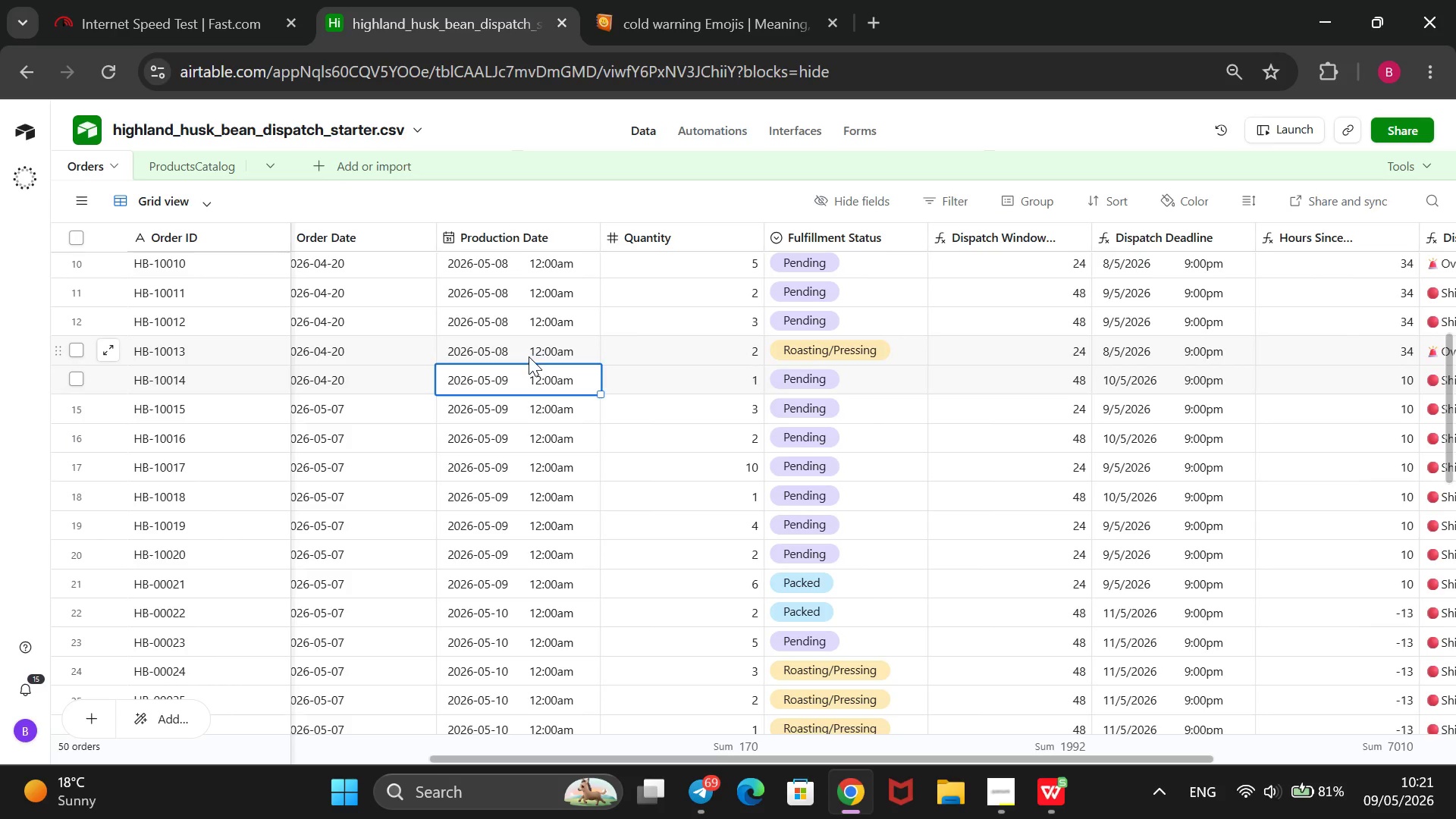 
left_click_drag(start_coordinate=[529, 356], to_coordinate=[522, 342])
 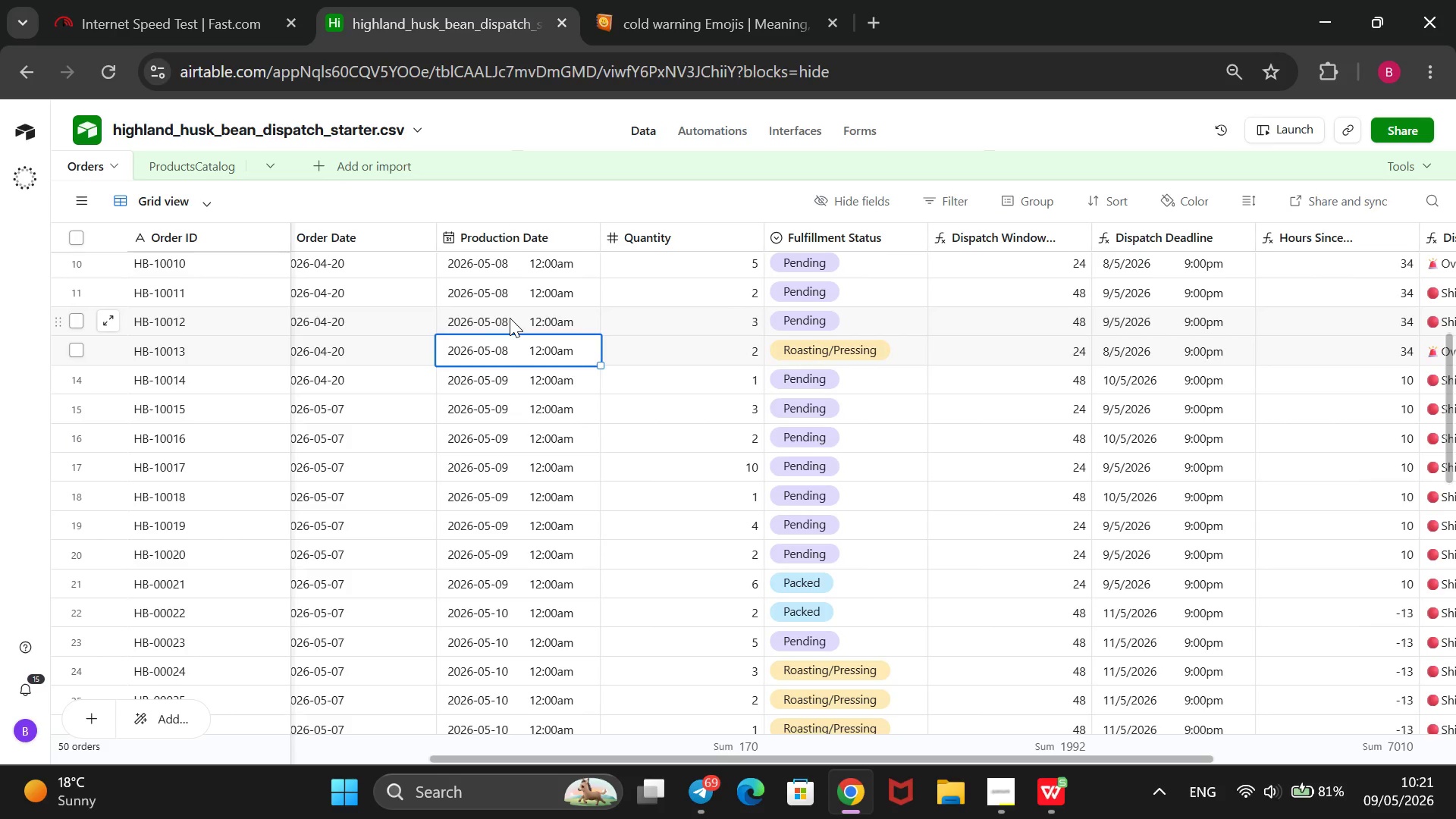 
left_click([510, 318])
 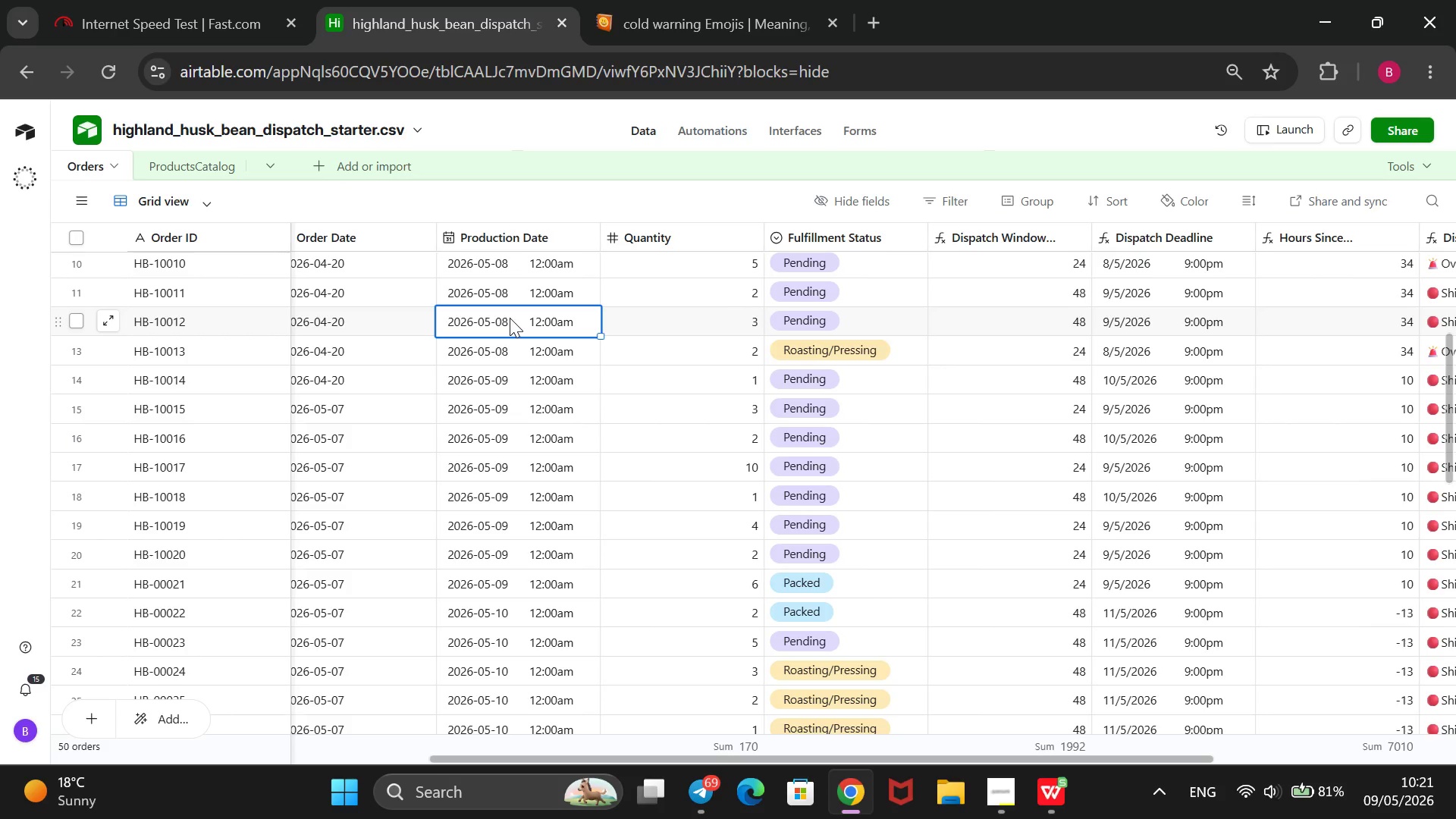 
wait(5.31)
 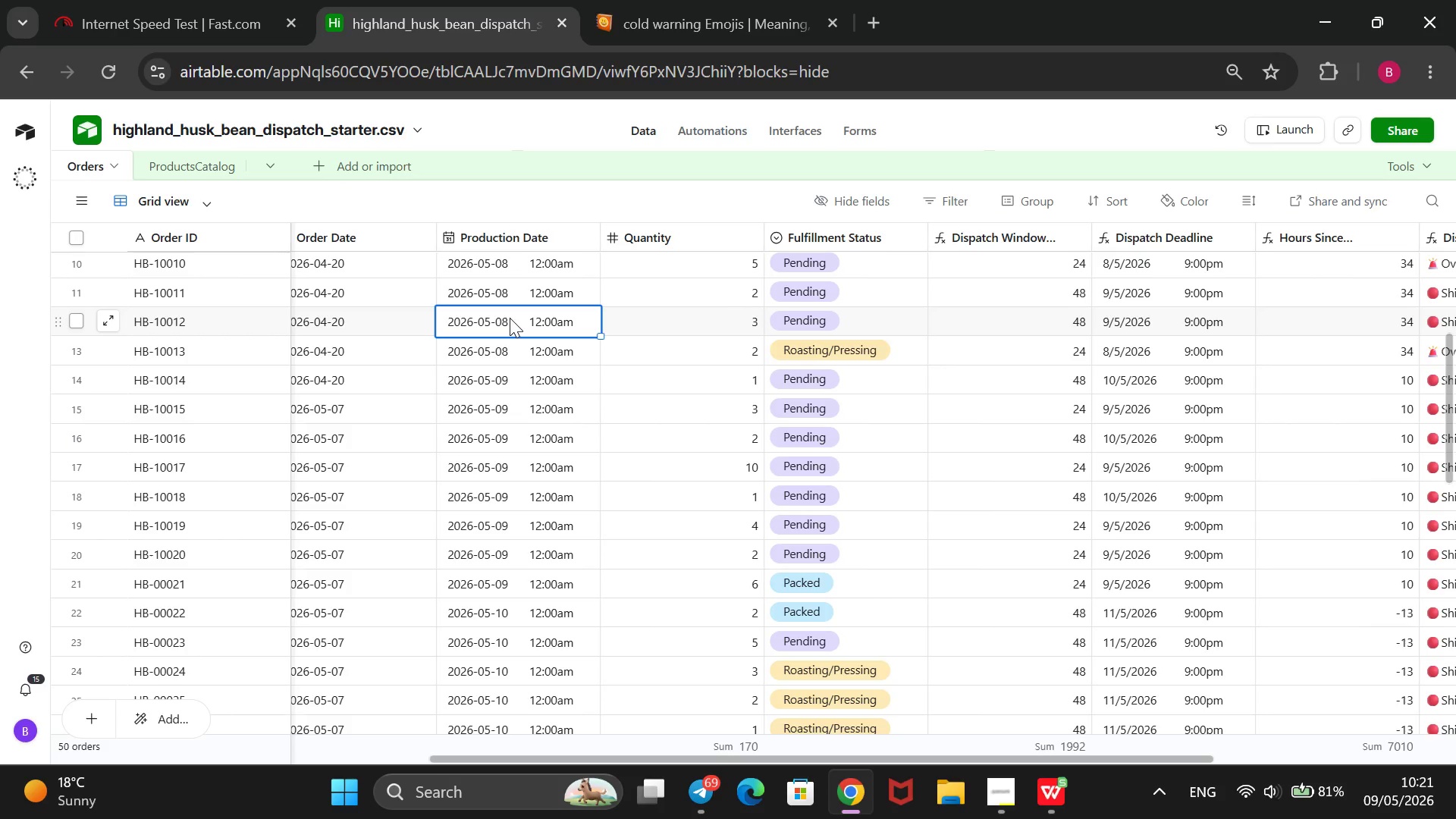 
key(Enter)
 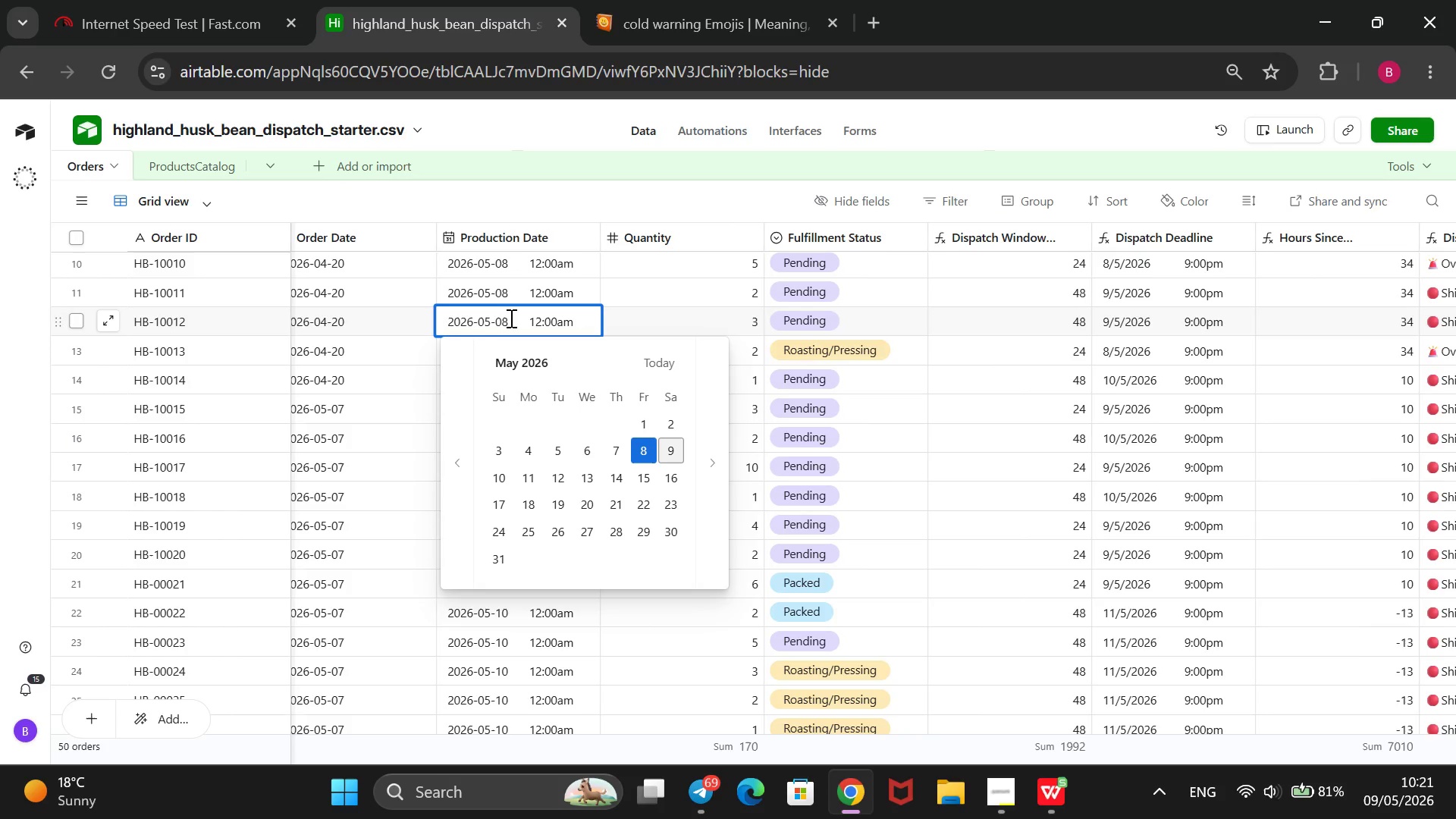 
key(Backspace)
 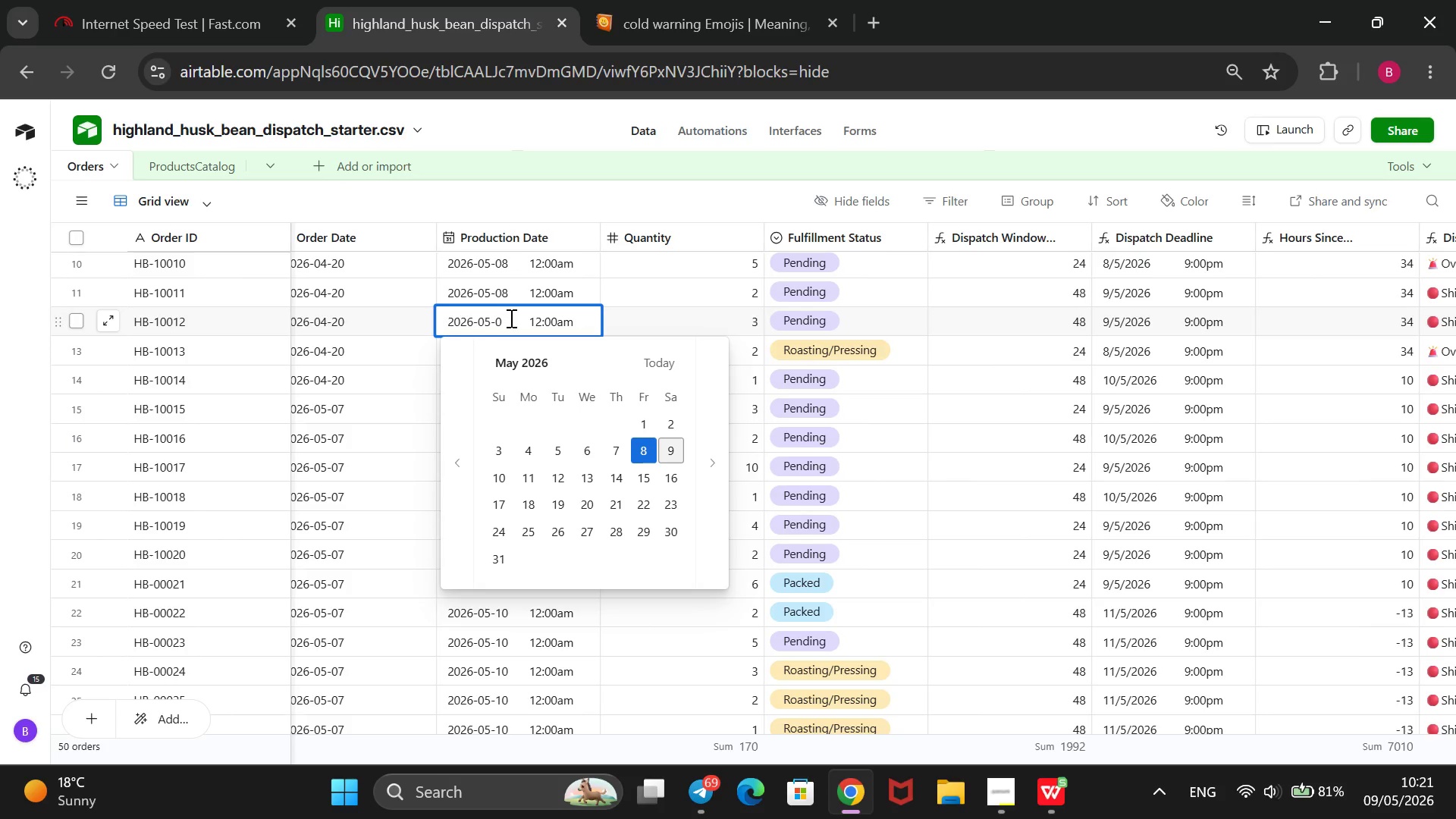 
key(9)
 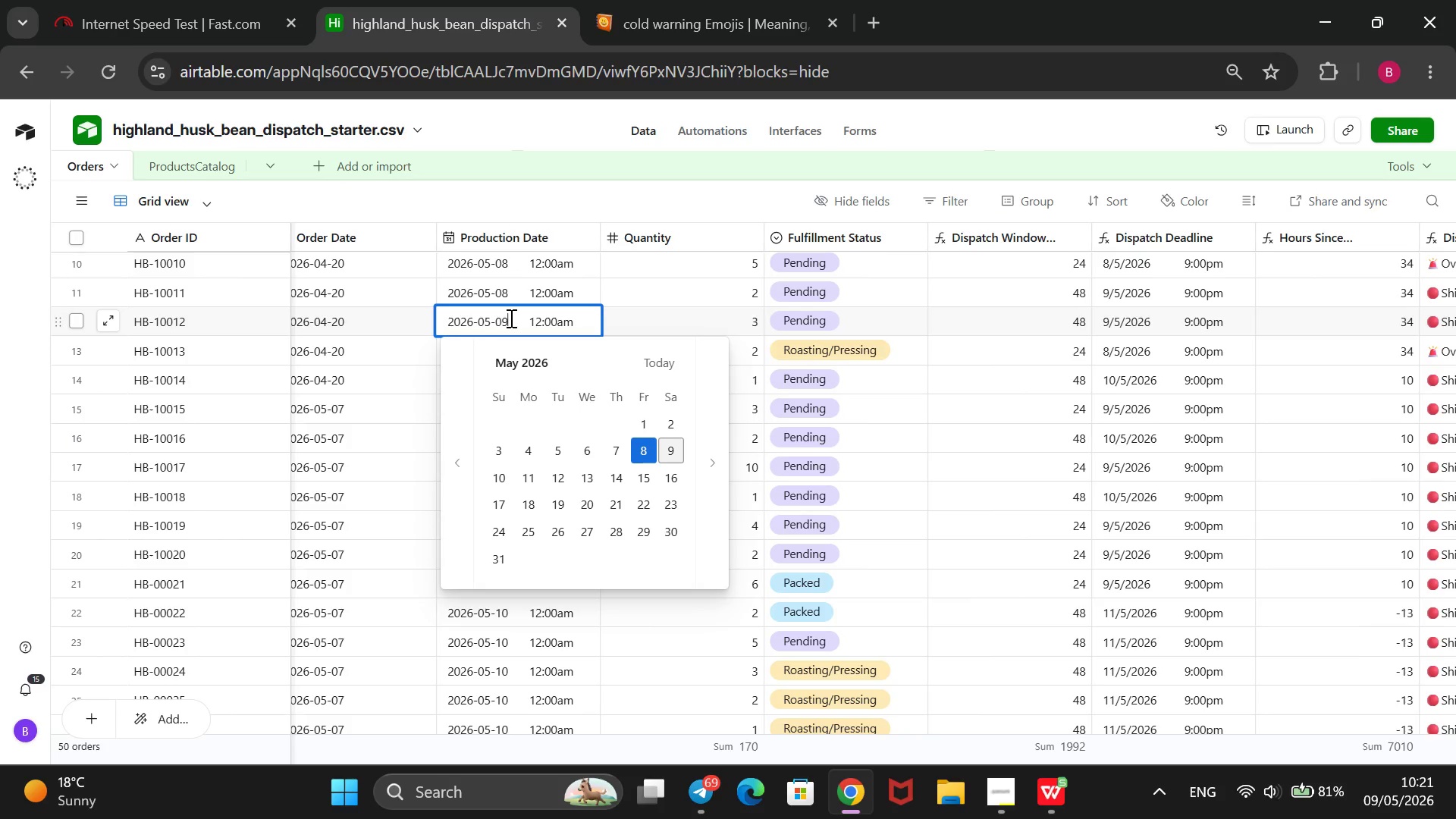 
key(Enter)
 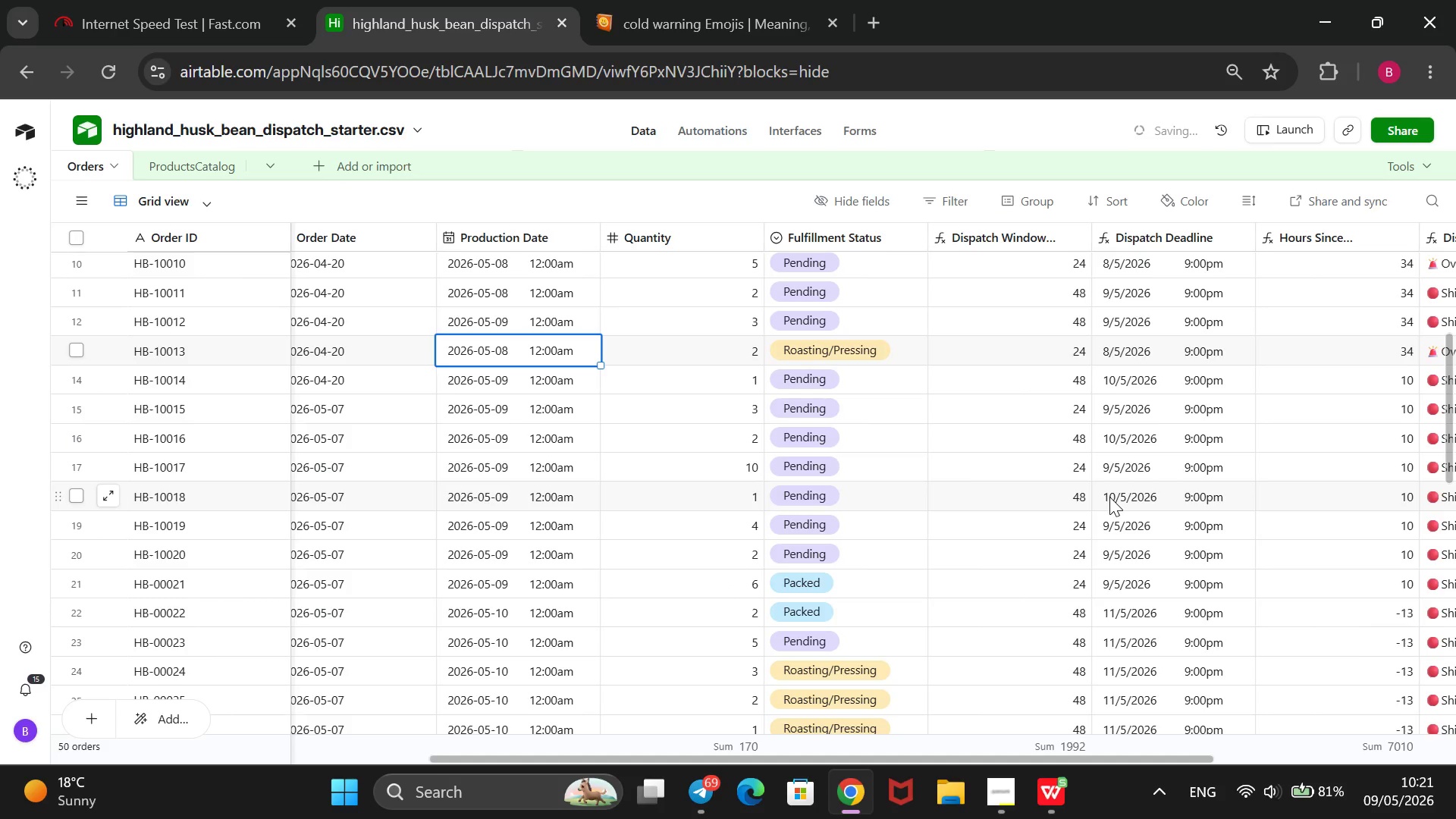 
scroll: coordinate [1109, 497], scroll_direction: down, amount: 12.0
 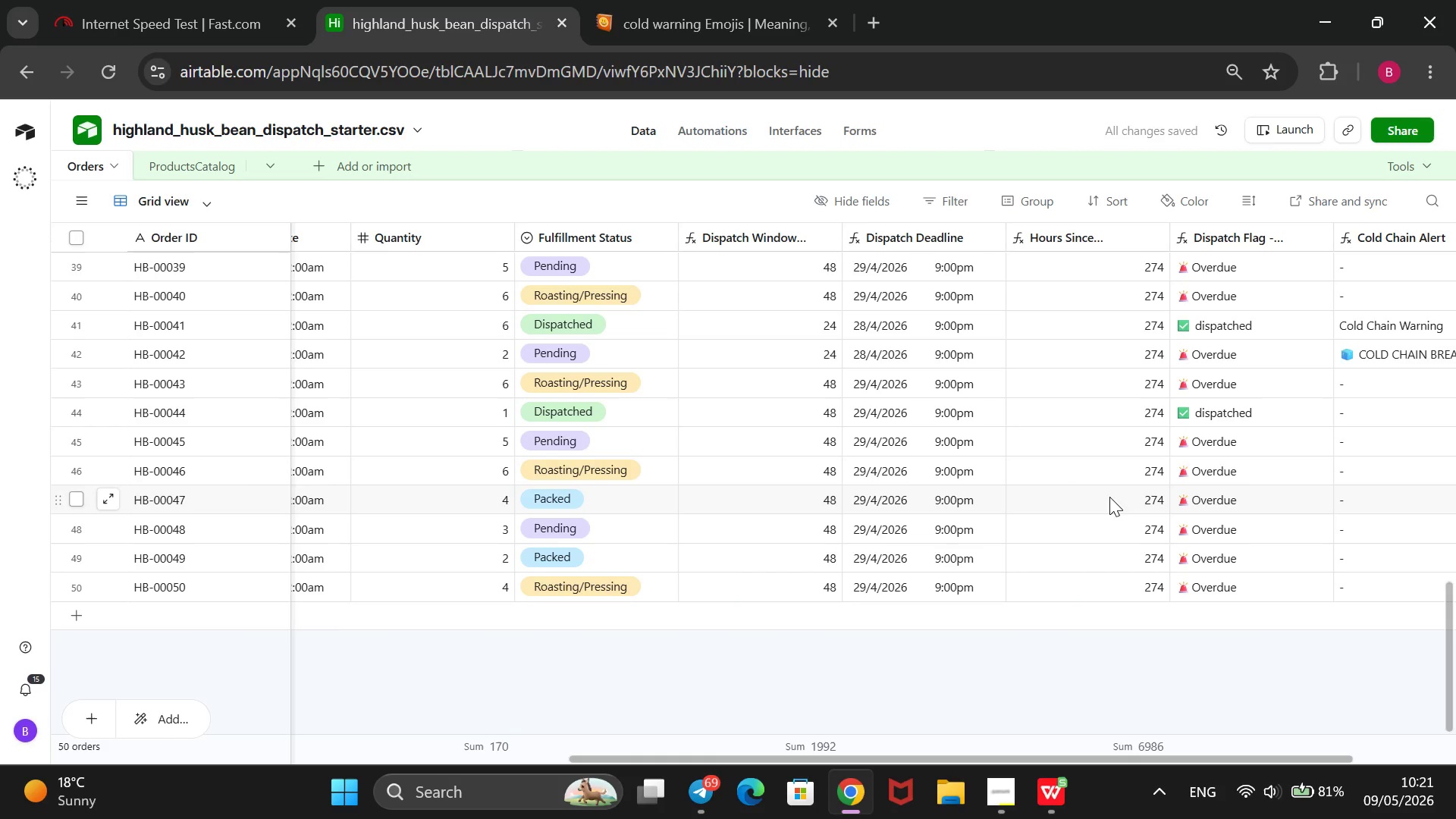 
scroll: coordinate [1109, 497], scroll_direction: up, amount: 11.0
 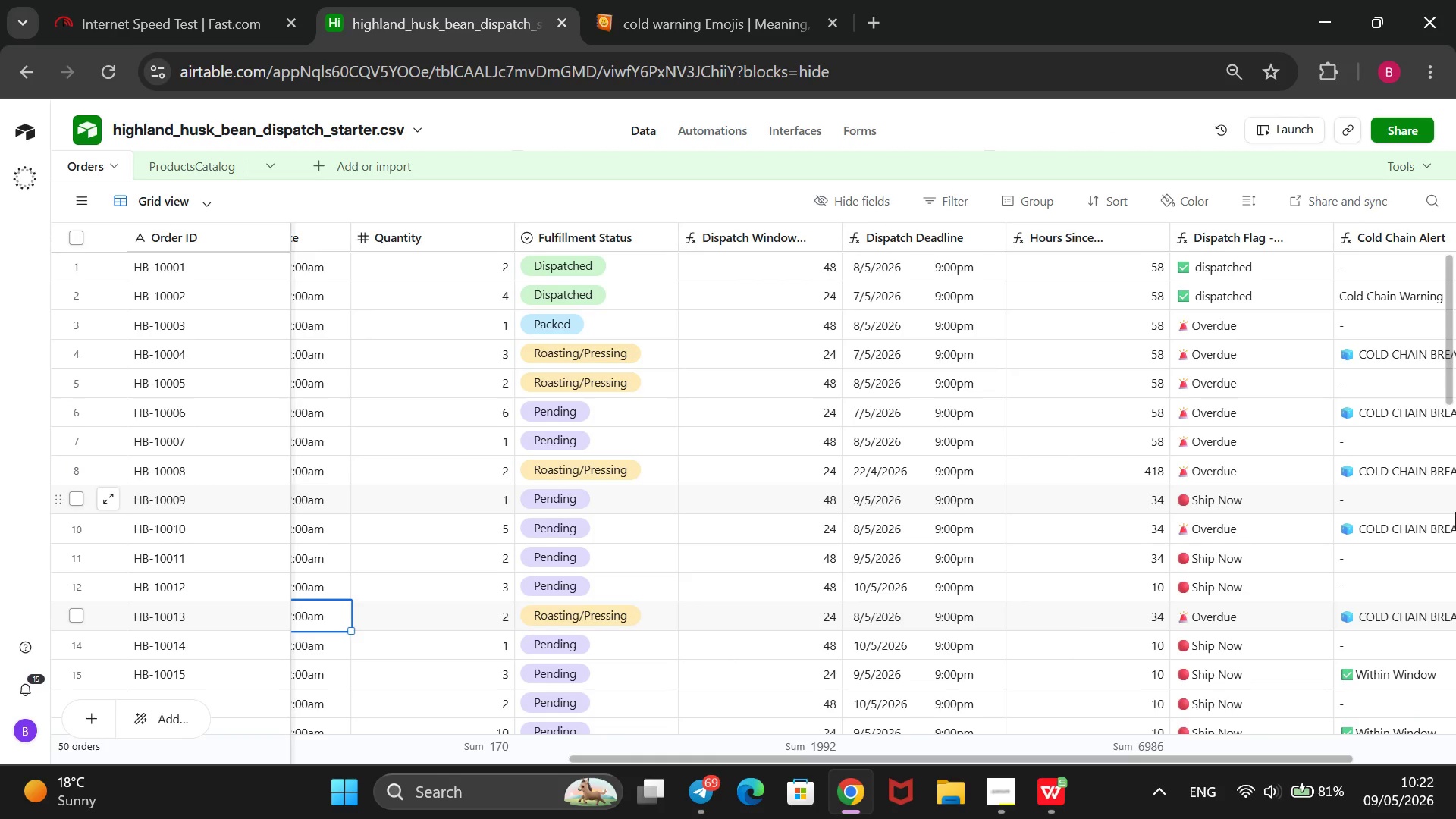 
wait(6.4)
 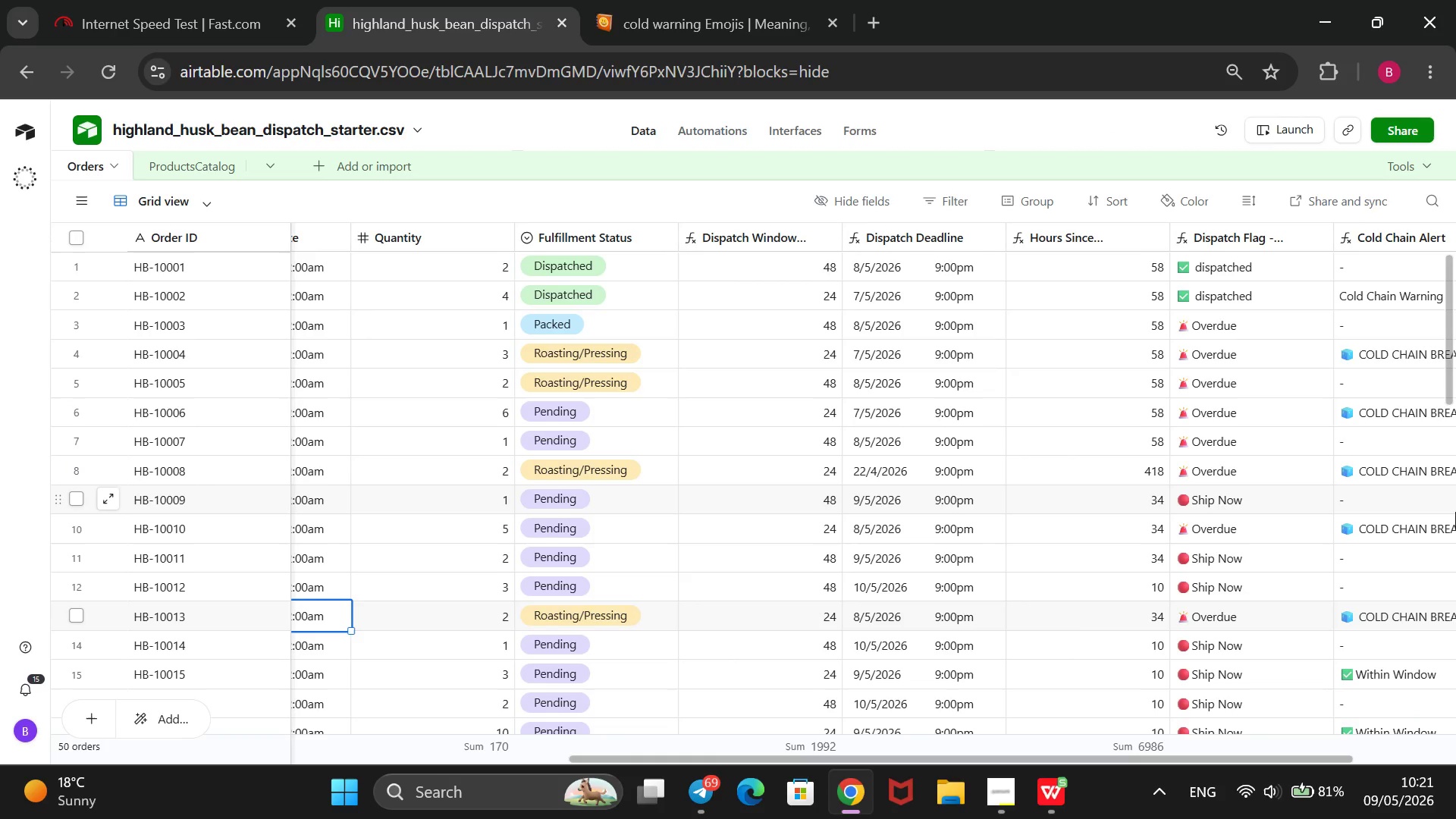 
left_click([1010, 777])